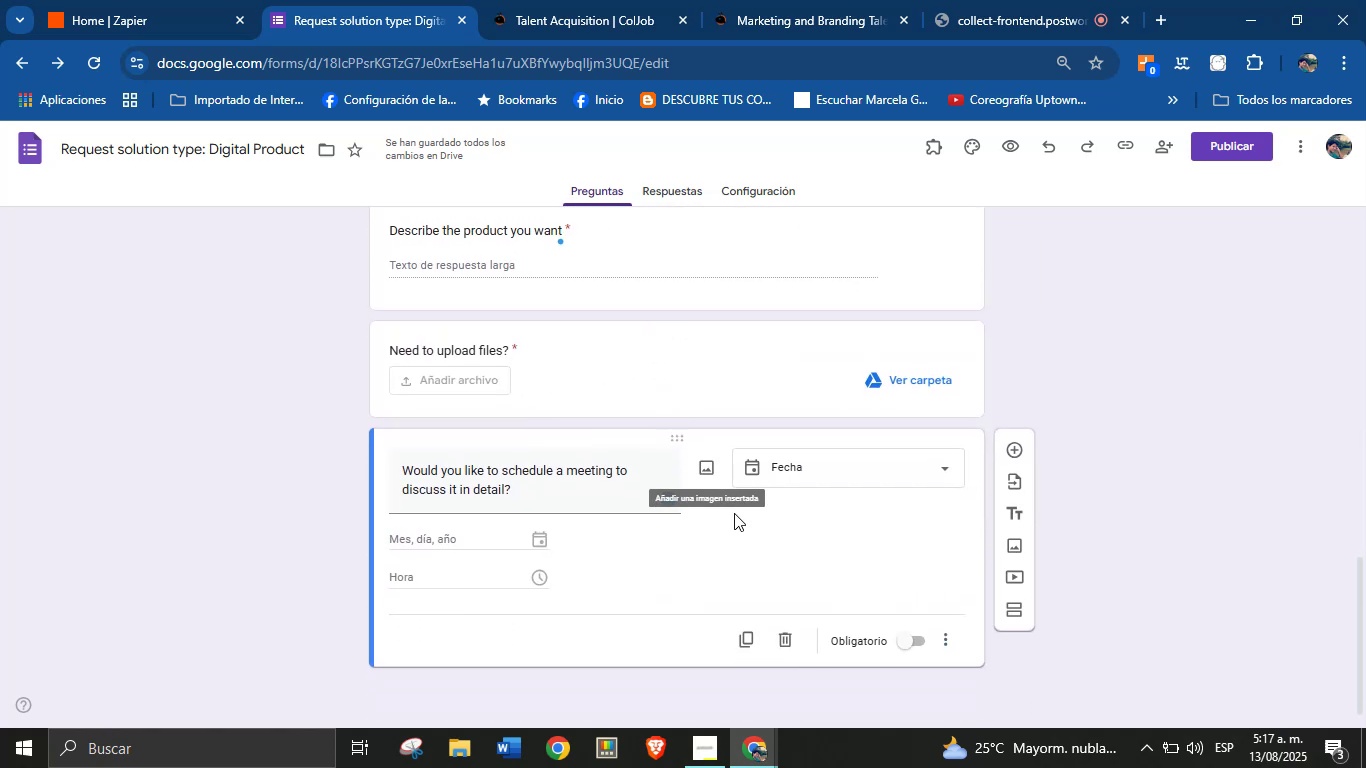 
left_click([1213, 141])
 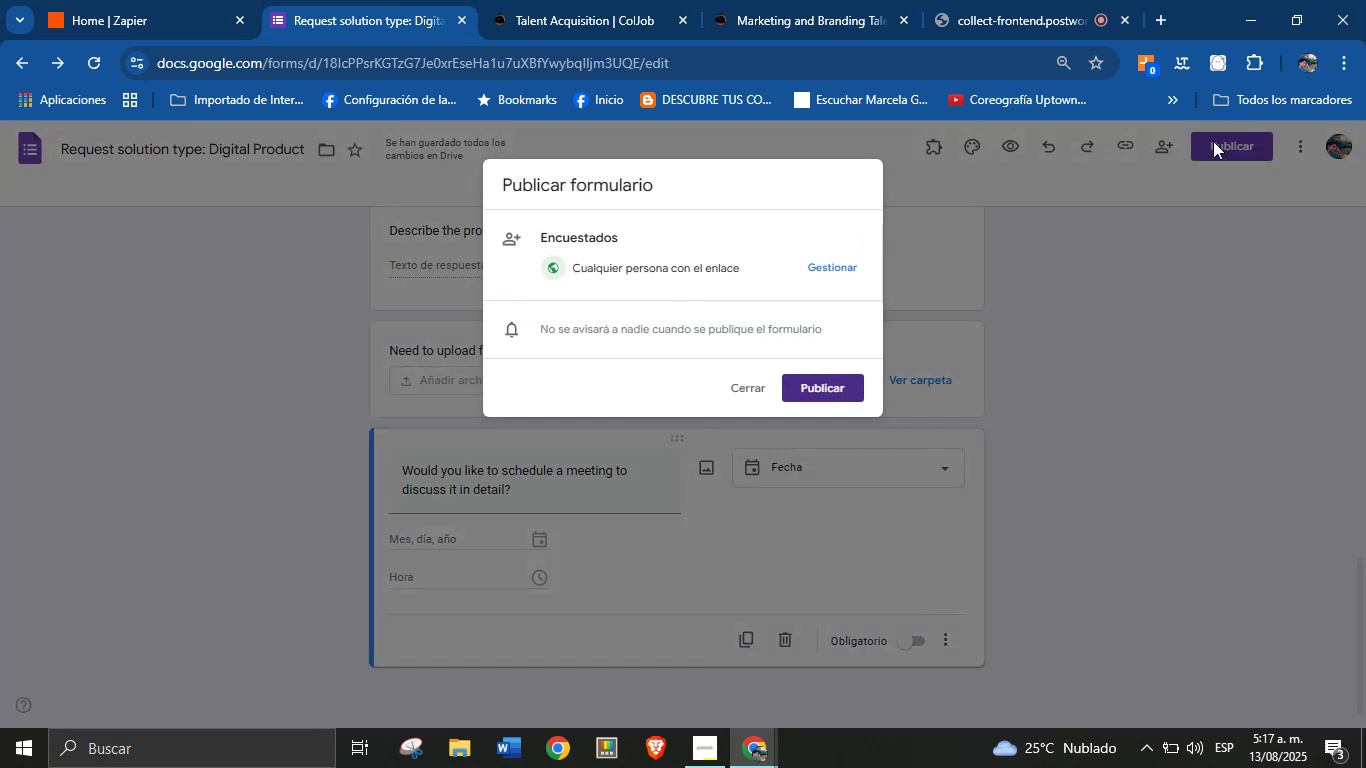 
wait(8.19)
 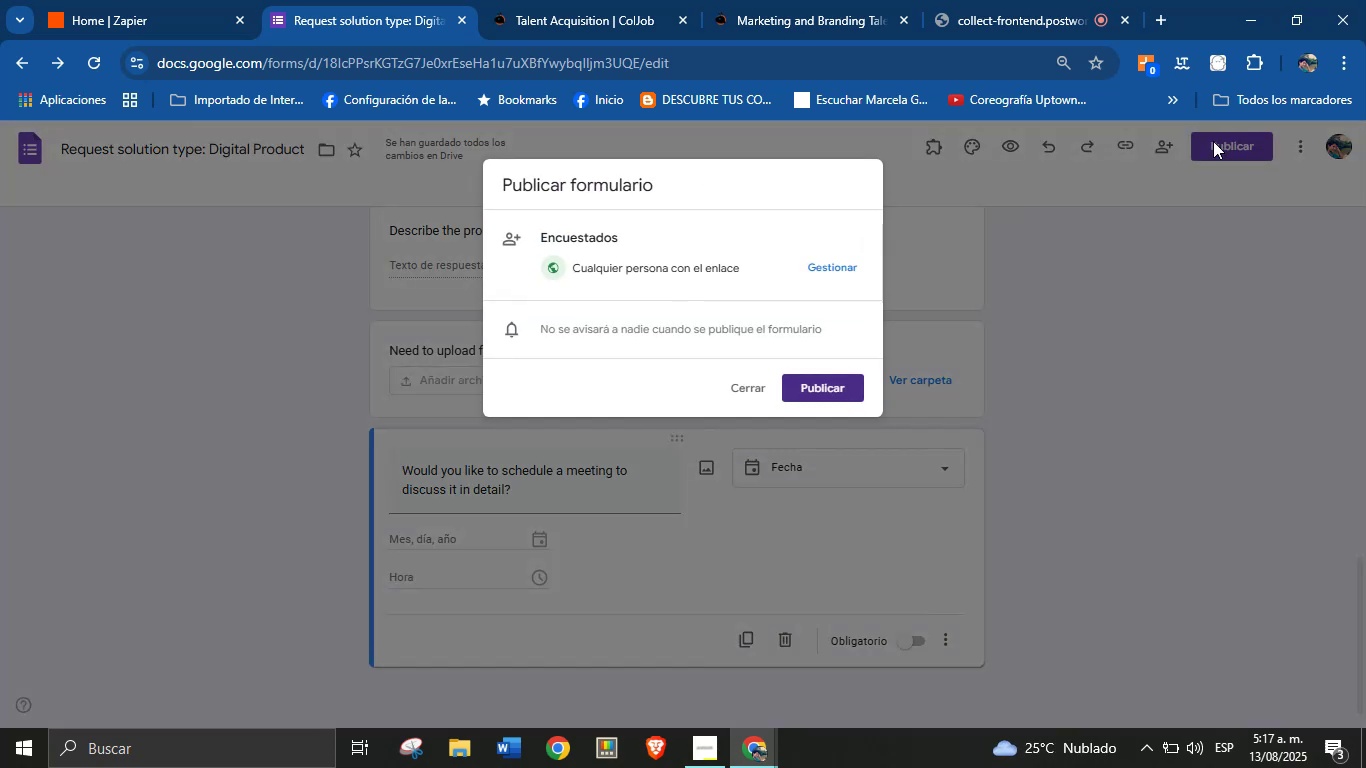 
left_click([824, 384])
 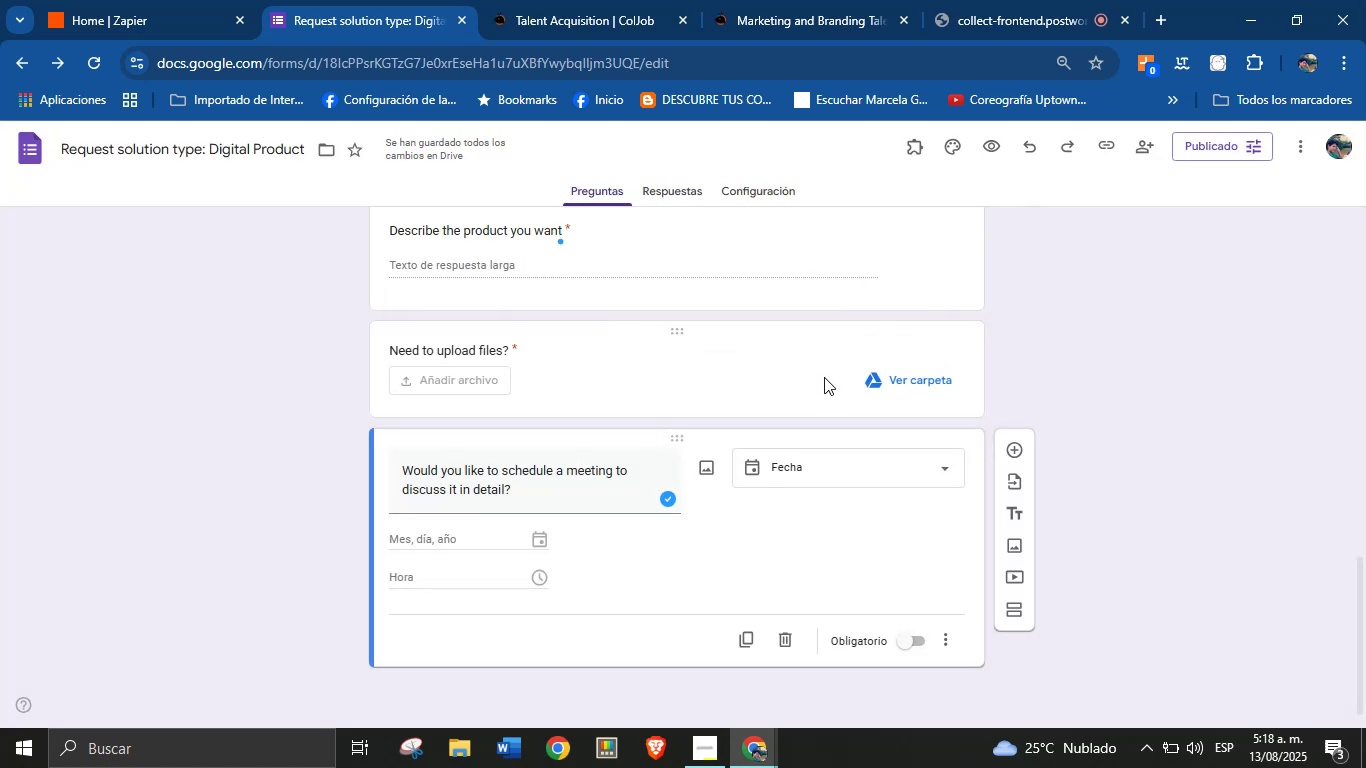 
wait(8.52)
 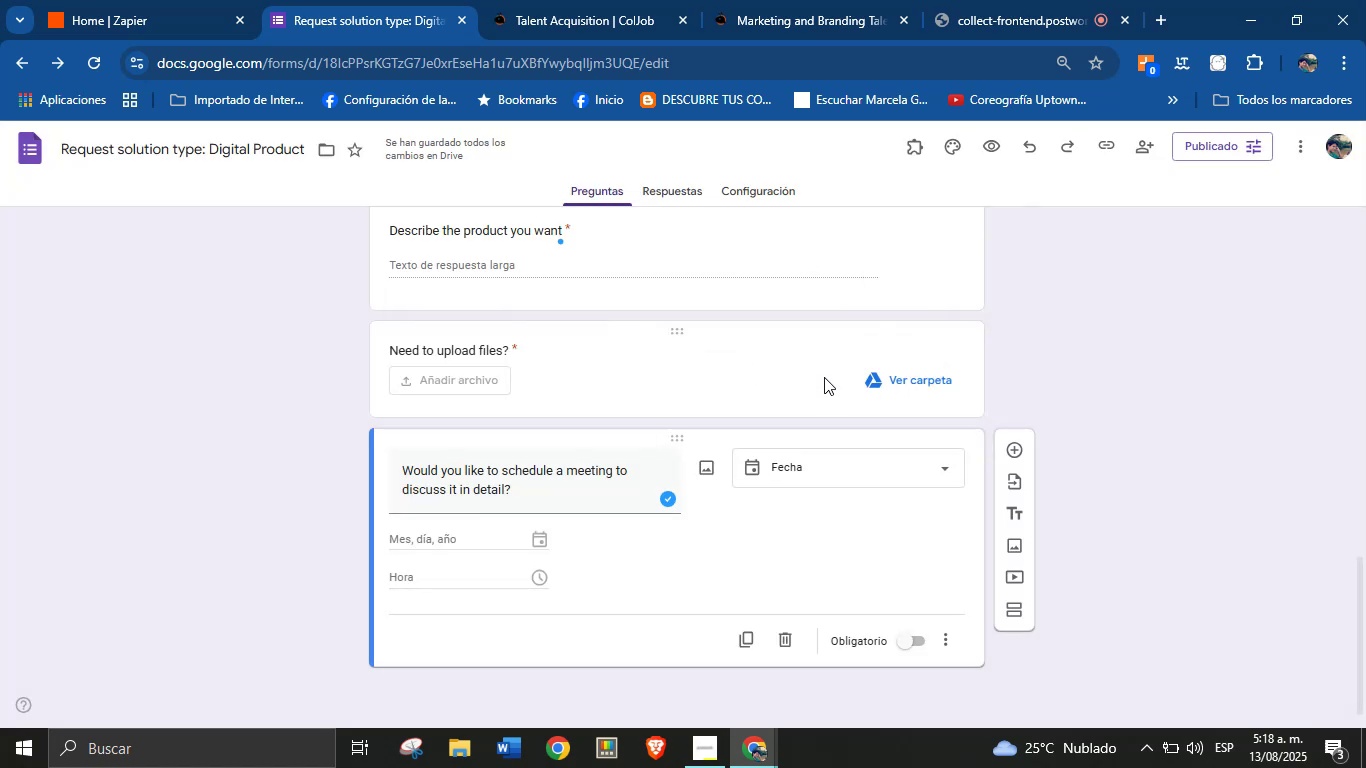 
left_click([683, 192])
 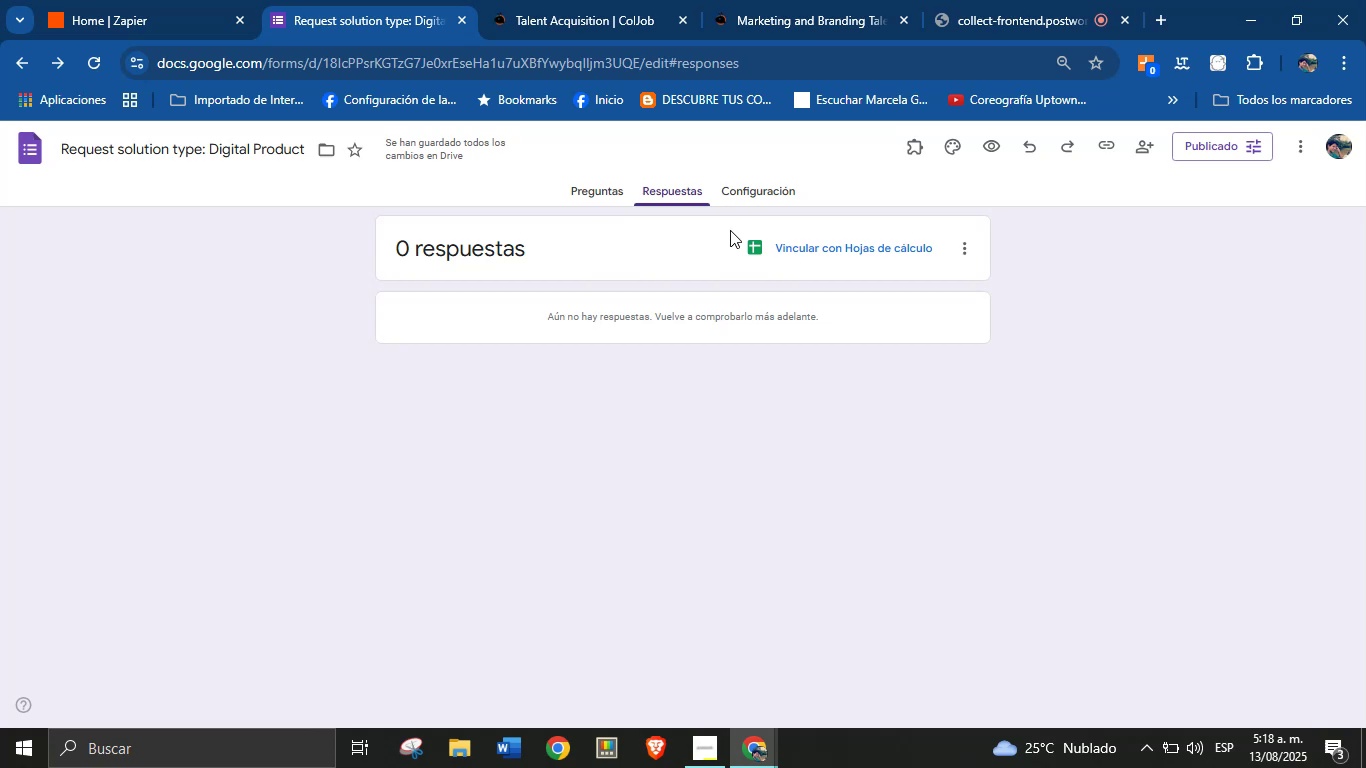 
left_click([837, 250])
 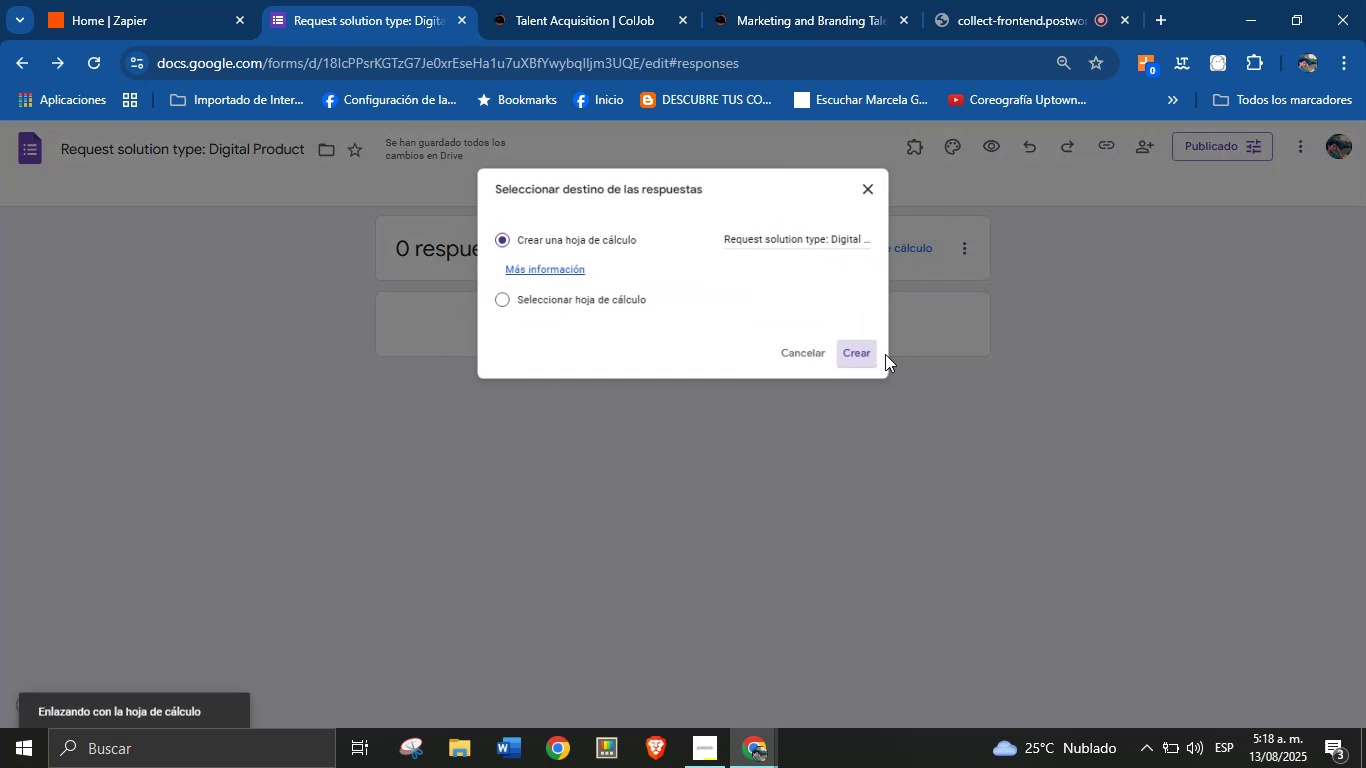 
wait(12.56)
 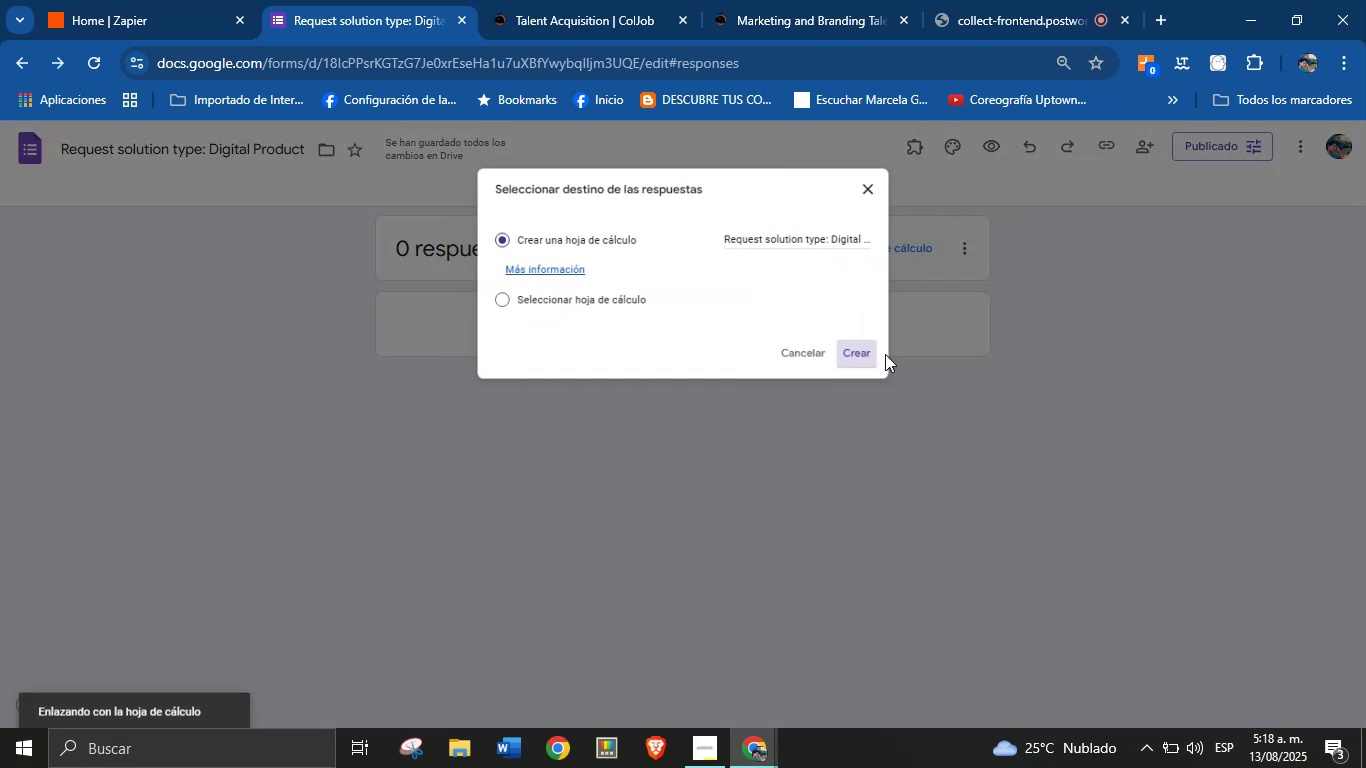 
double_click([753, 76])
 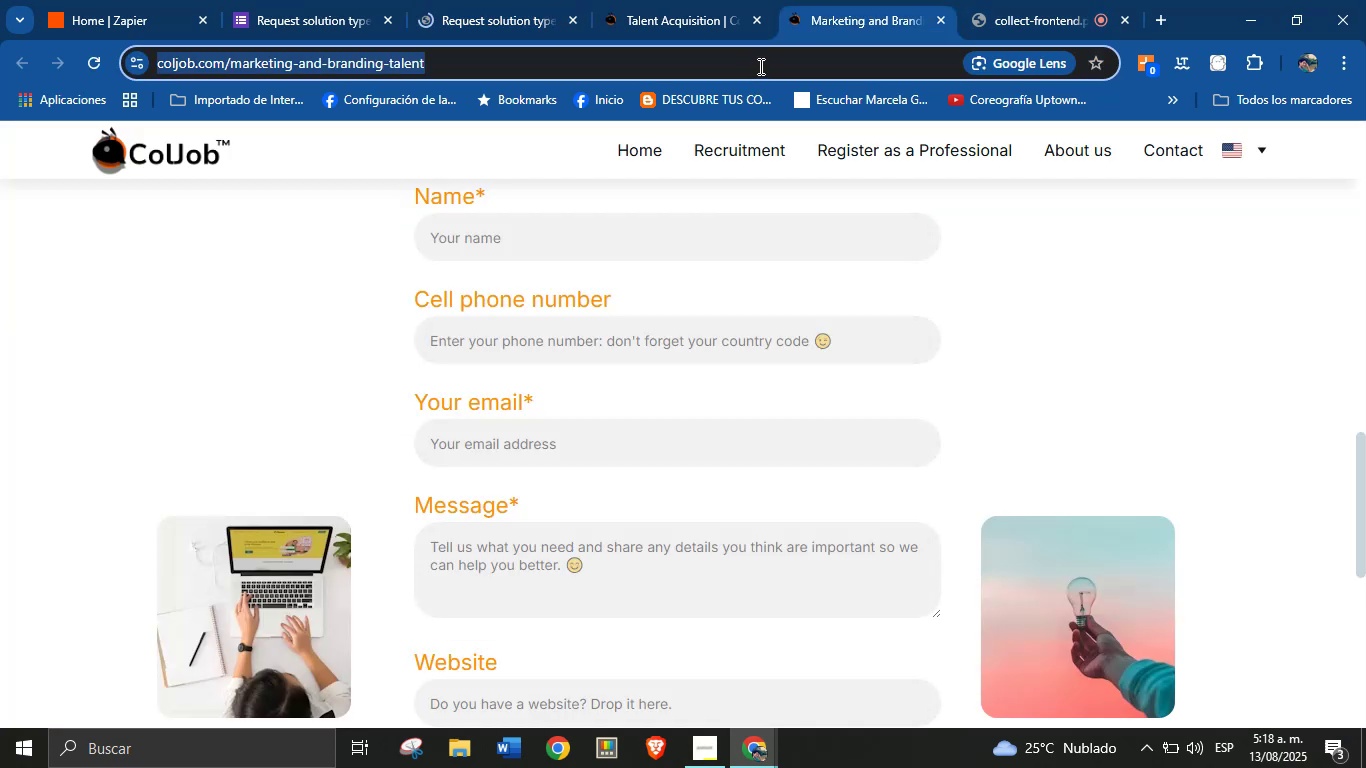 
type(asa)
 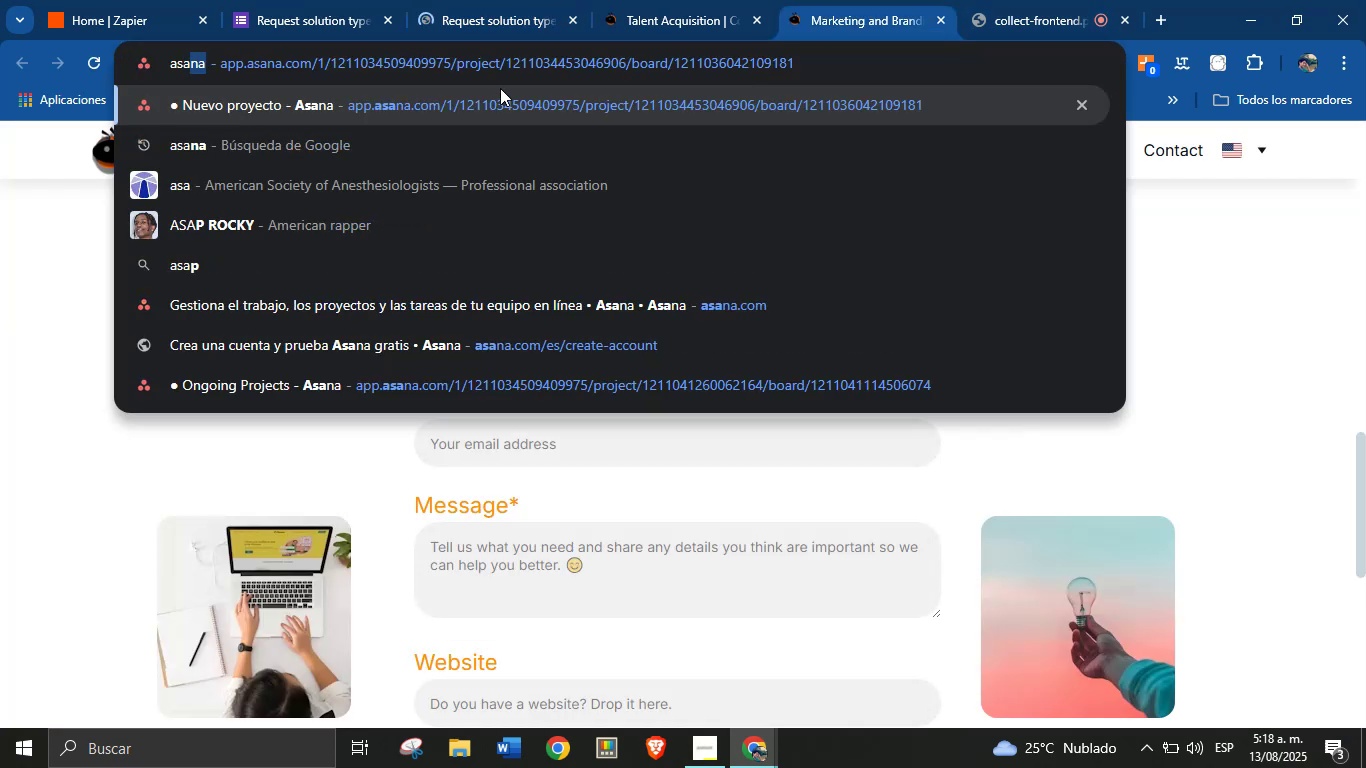 
left_click([491, 97])
 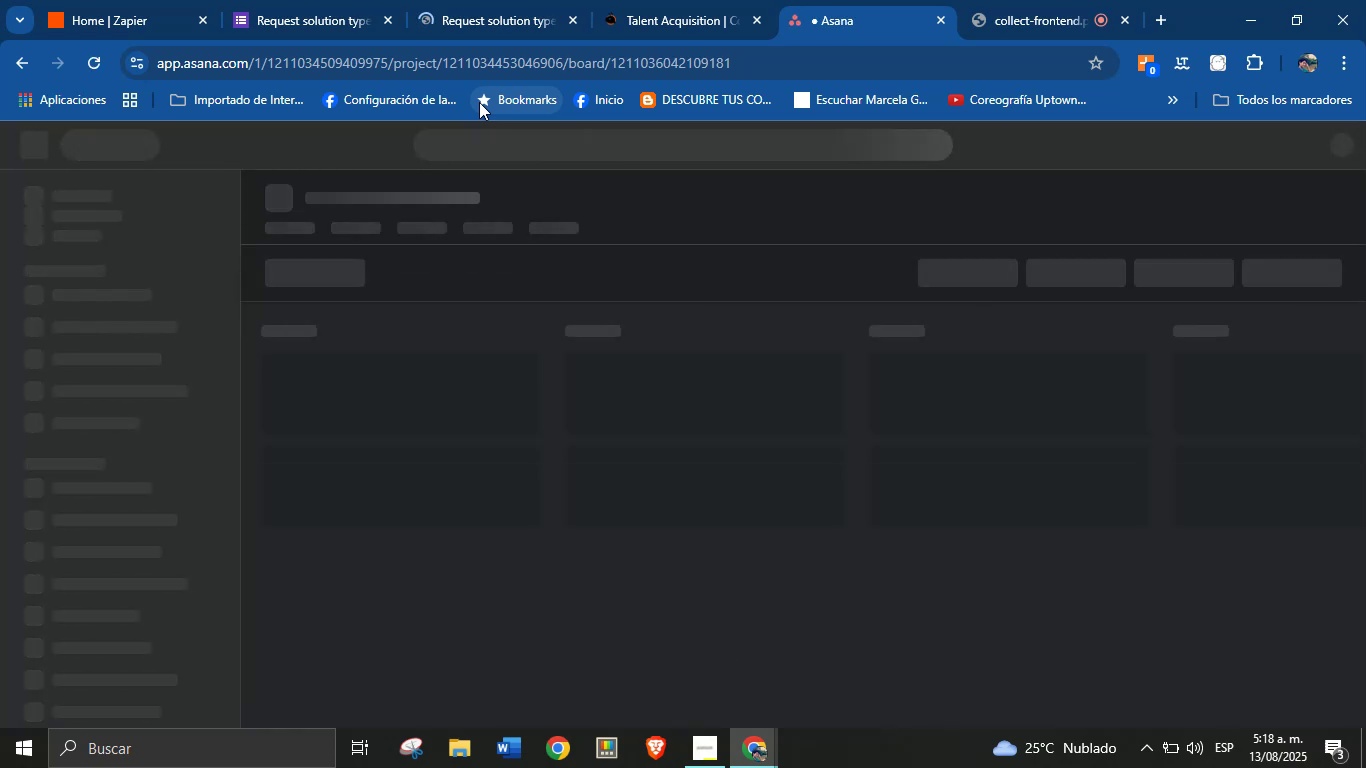 
wait(27.31)
 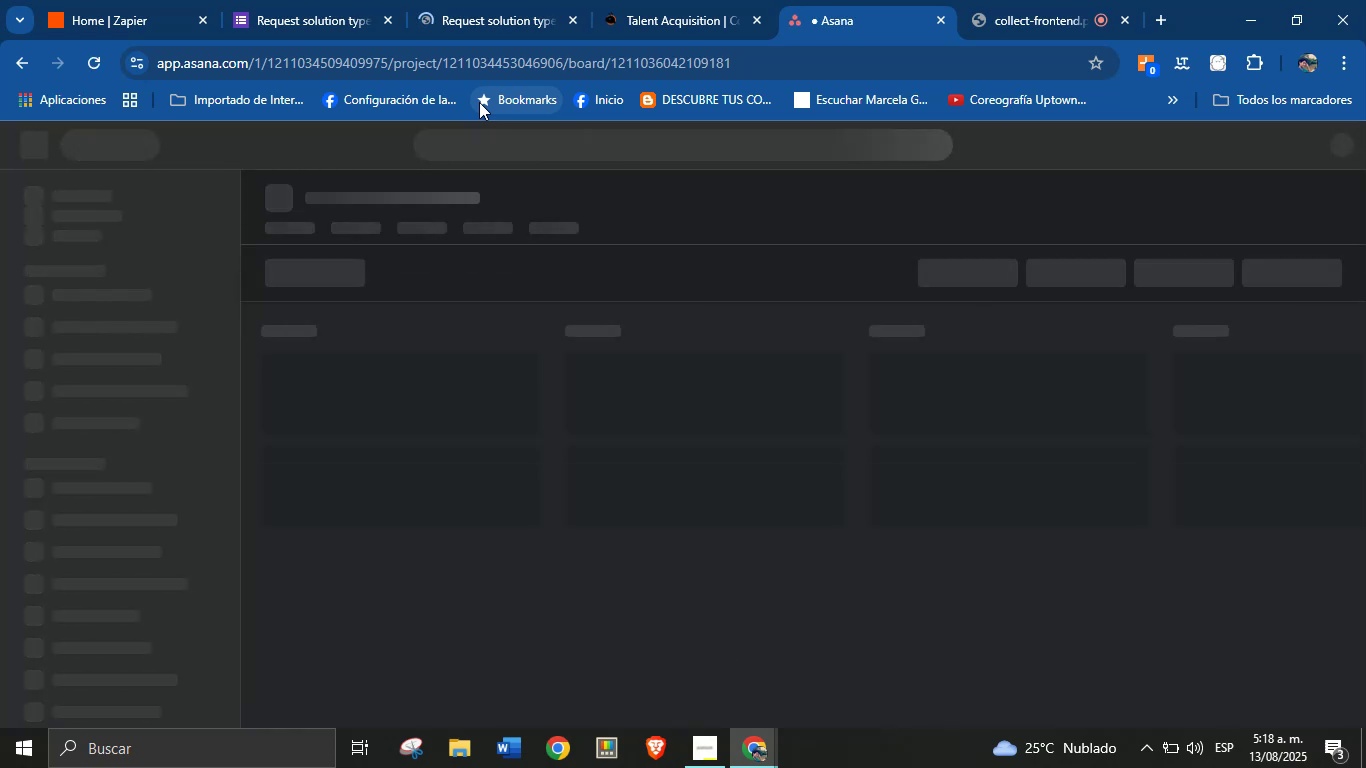 
left_click([217, 460])
 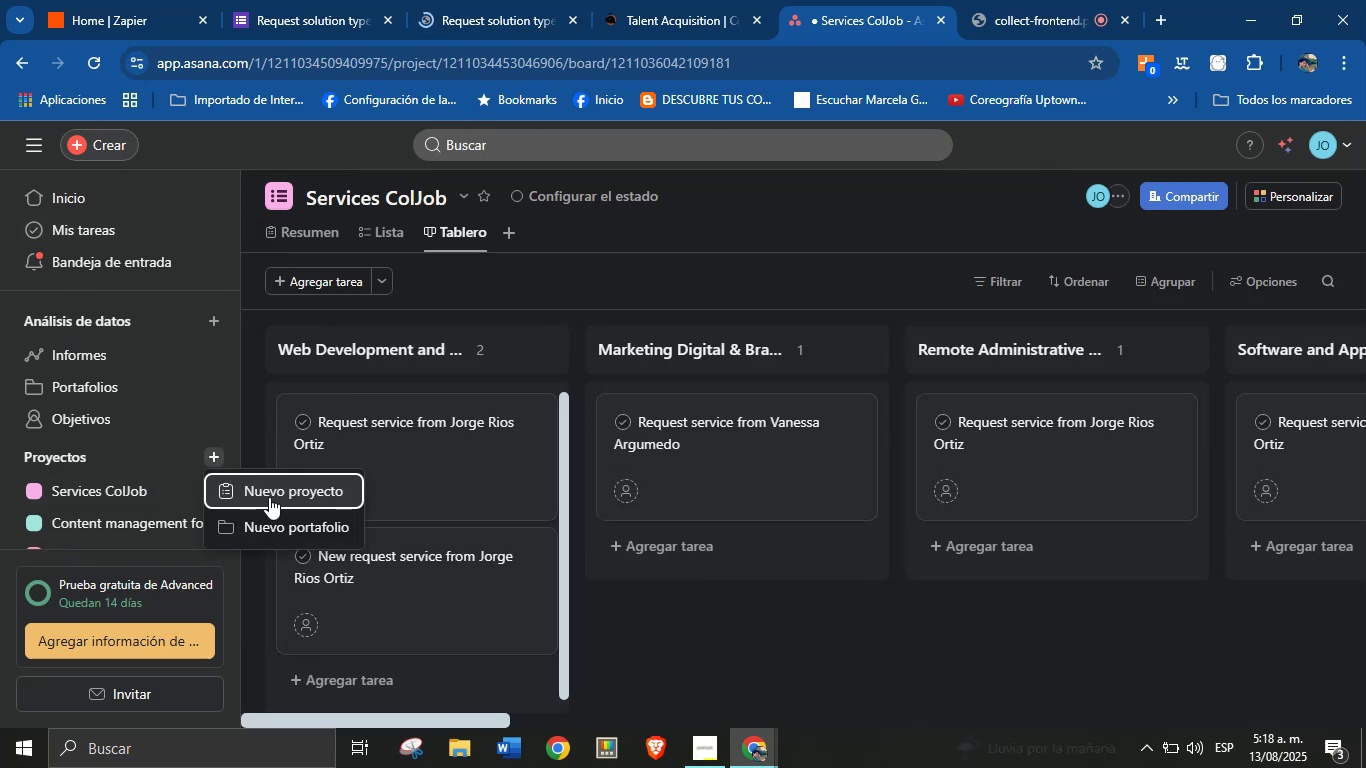 
left_click([269, 494])
 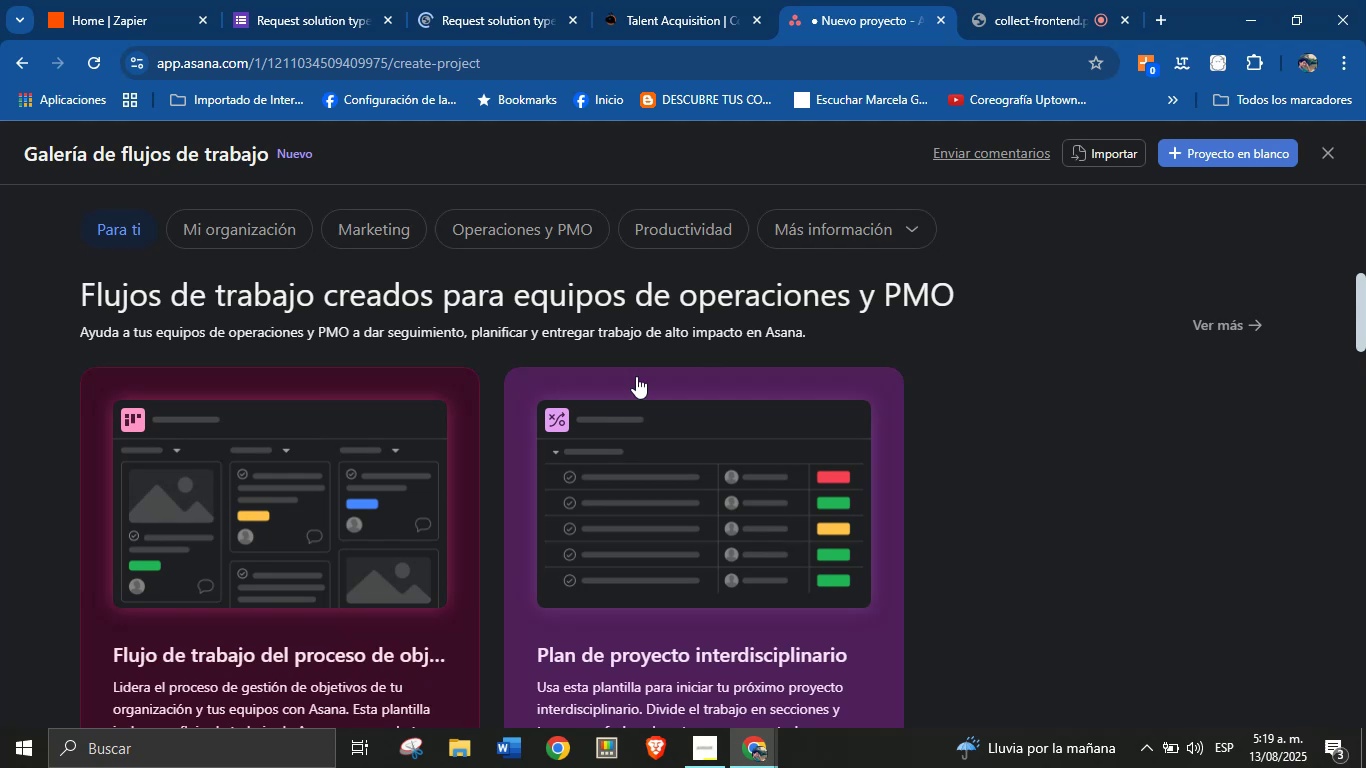 
wait(6.52)
 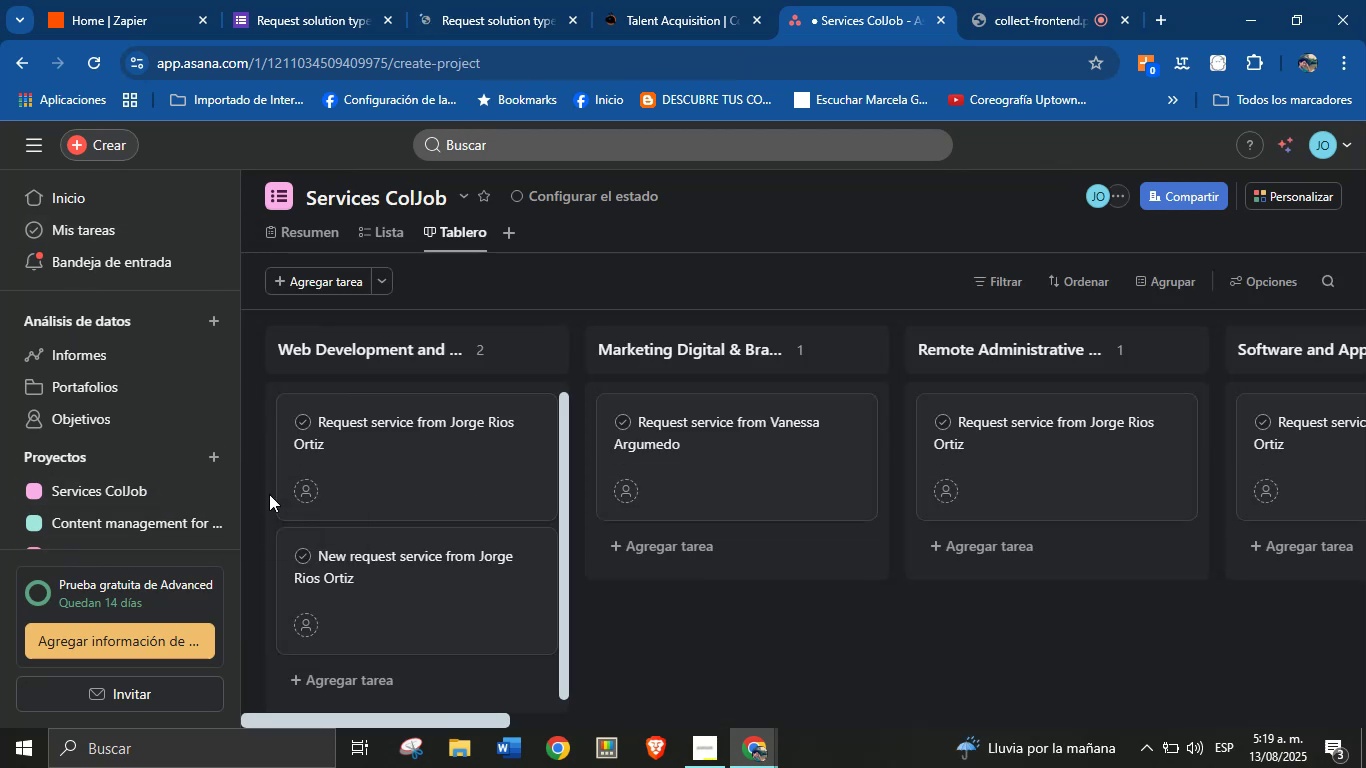 
left_click([1199, 159])
 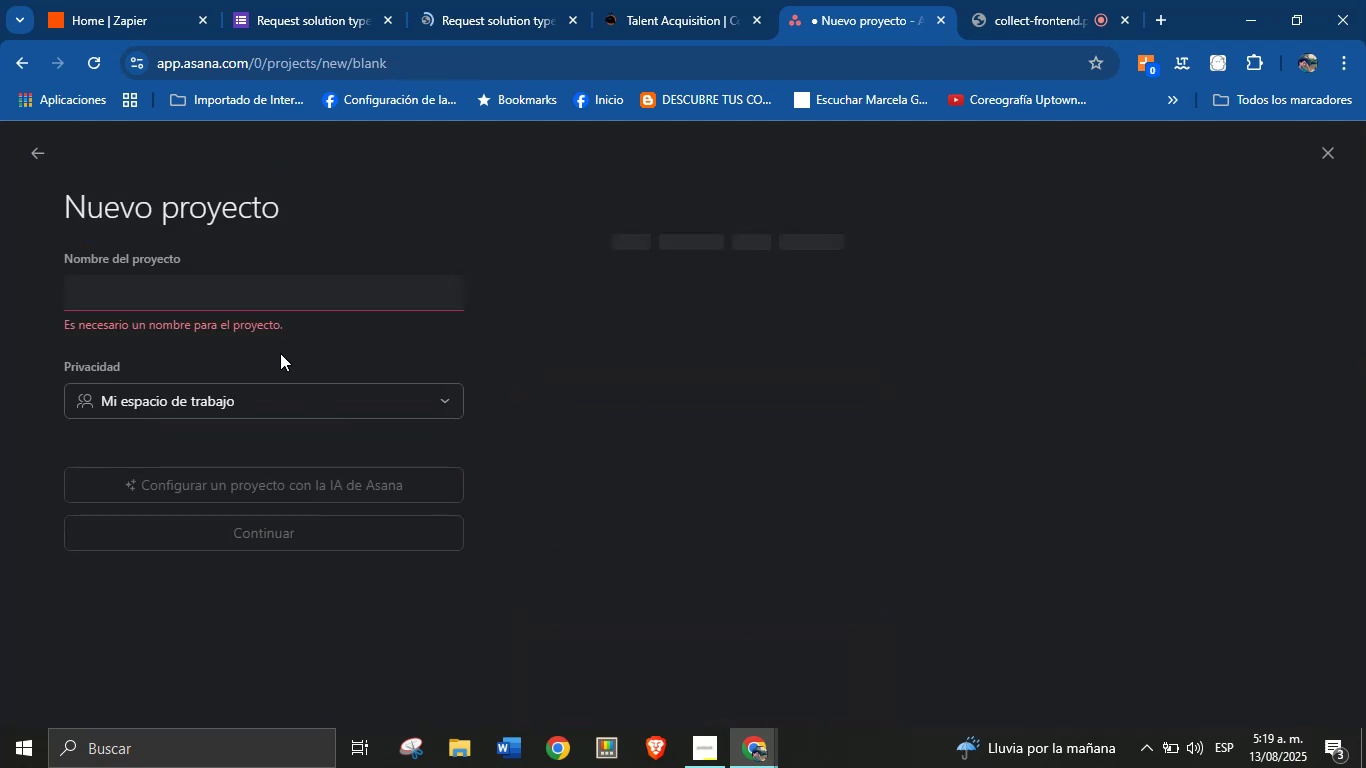 
left_click([279, 297])
 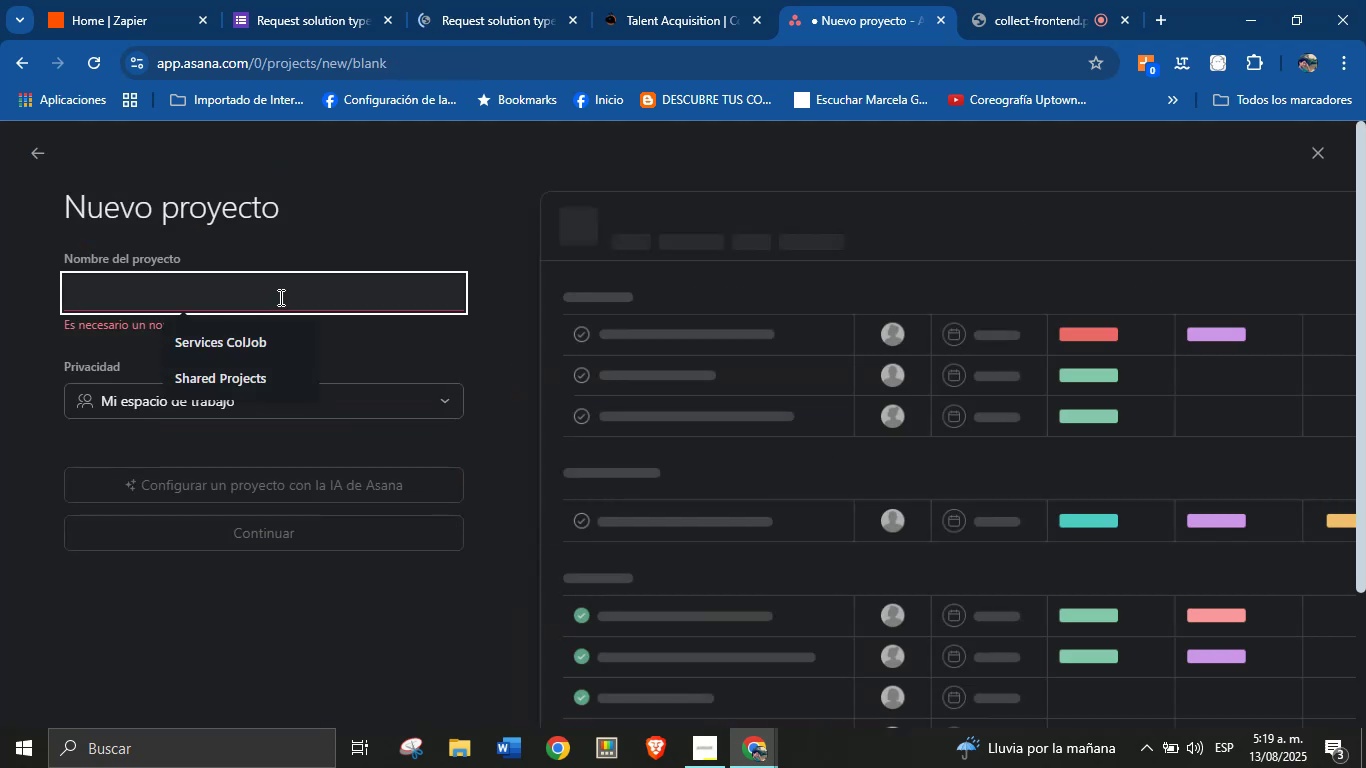 
type(Request solution )
 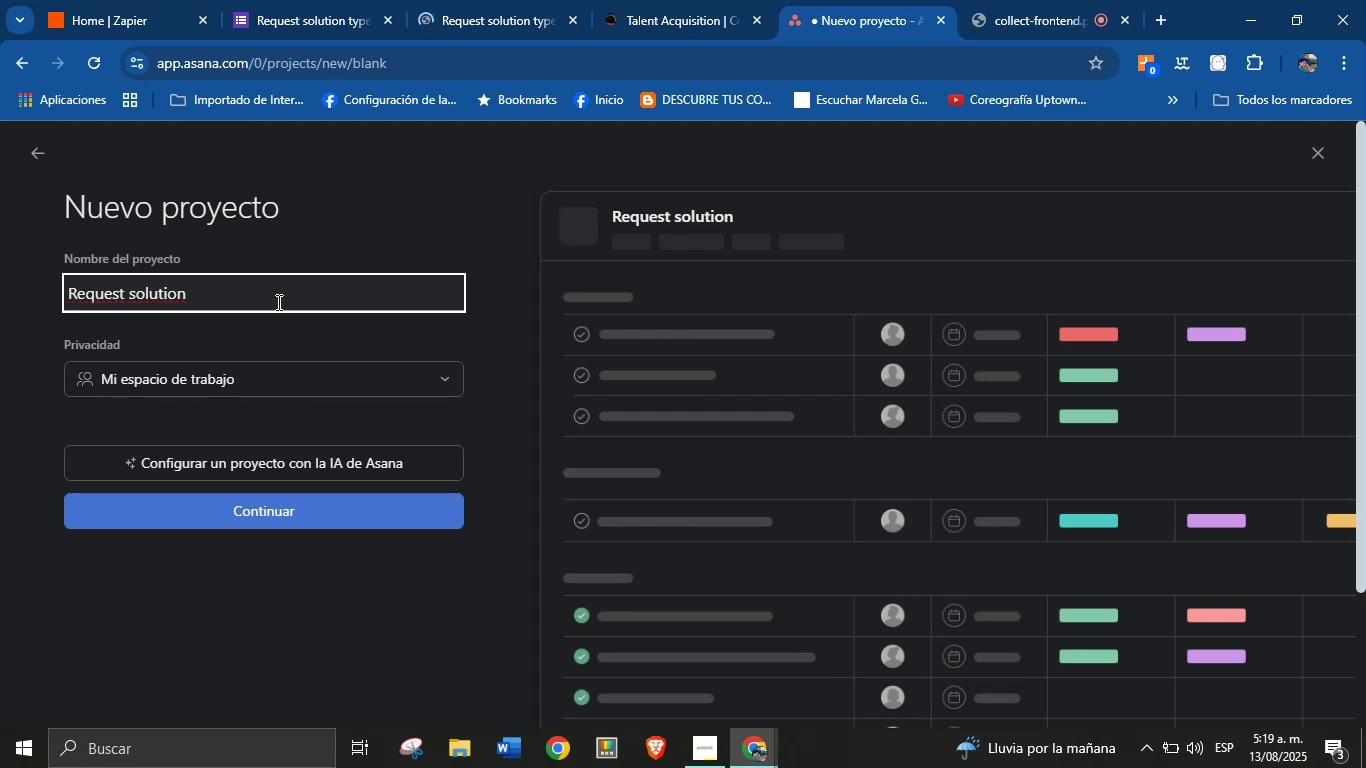 
type( \ Digital Prpduct)
 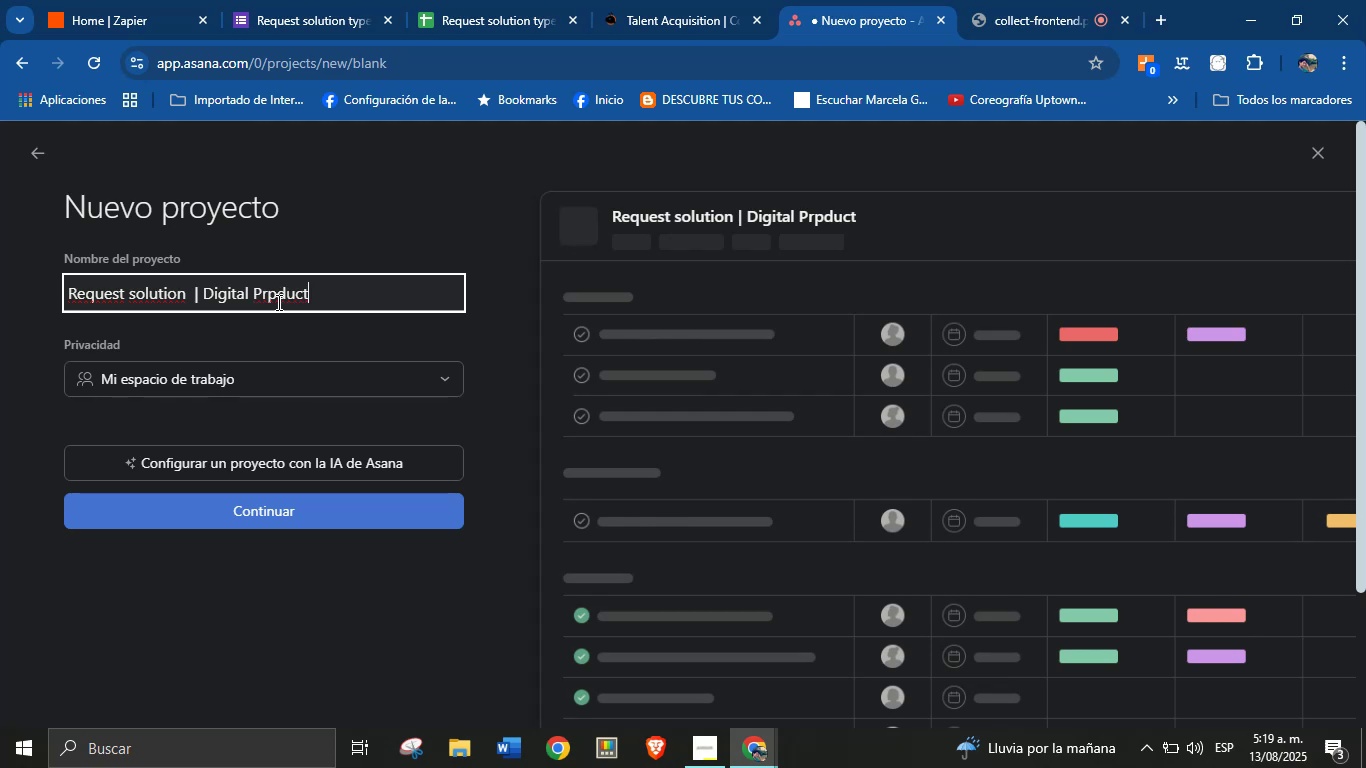 
left_click([277, 302])
 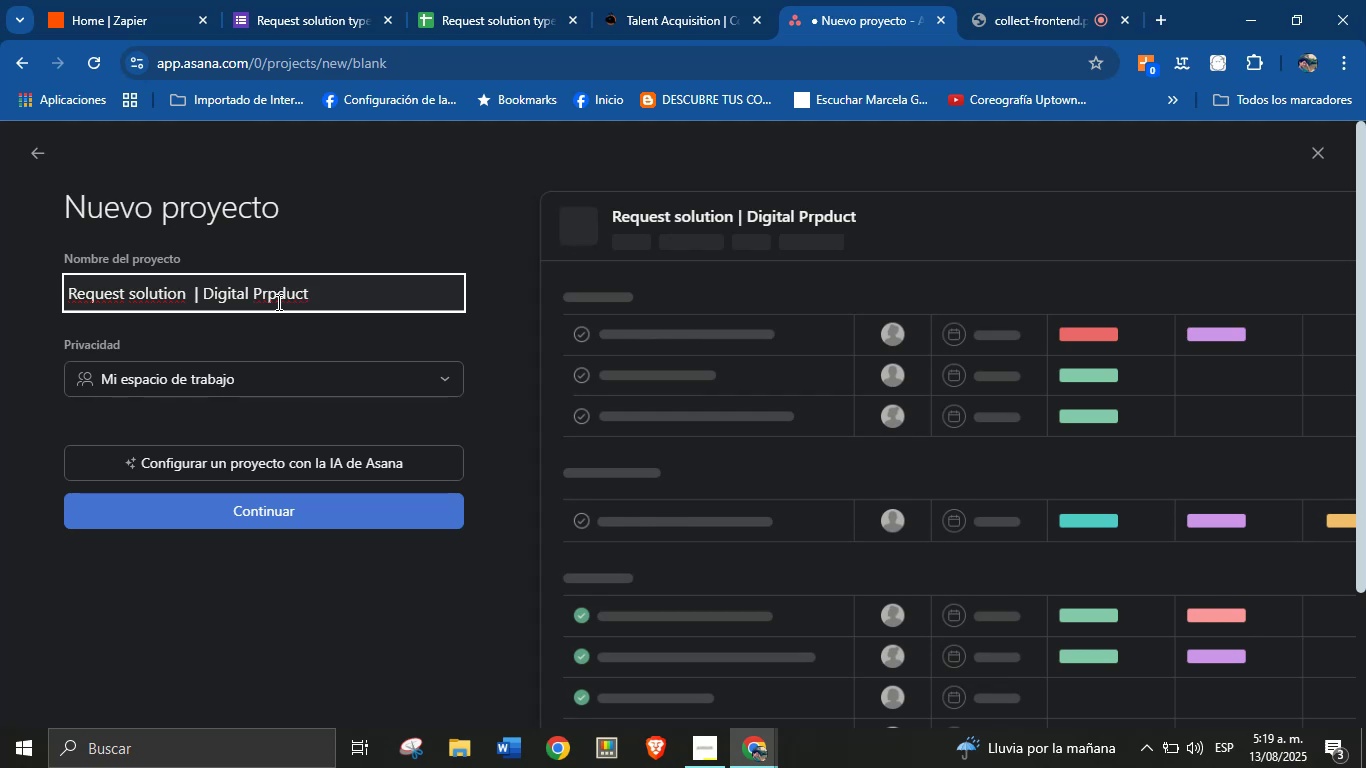 
key(Backspace)
 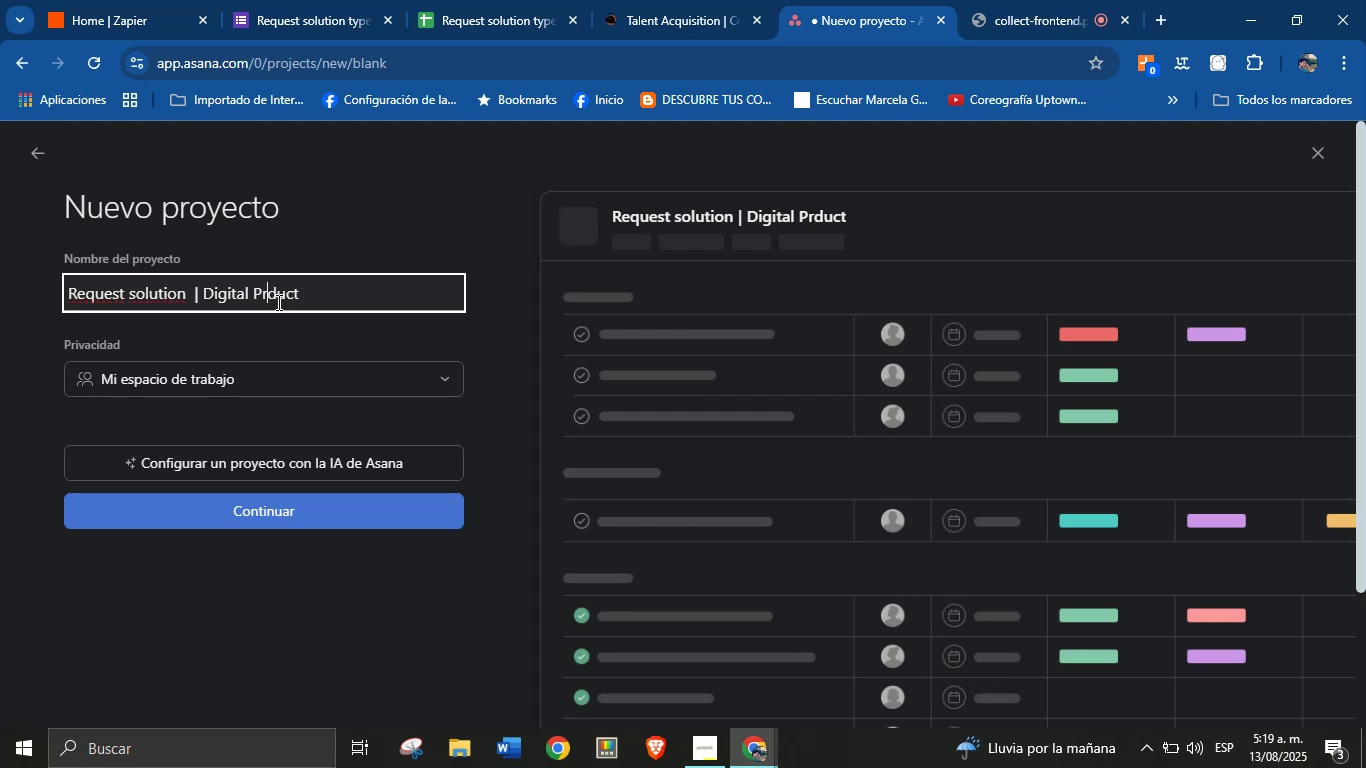 
key(O)
 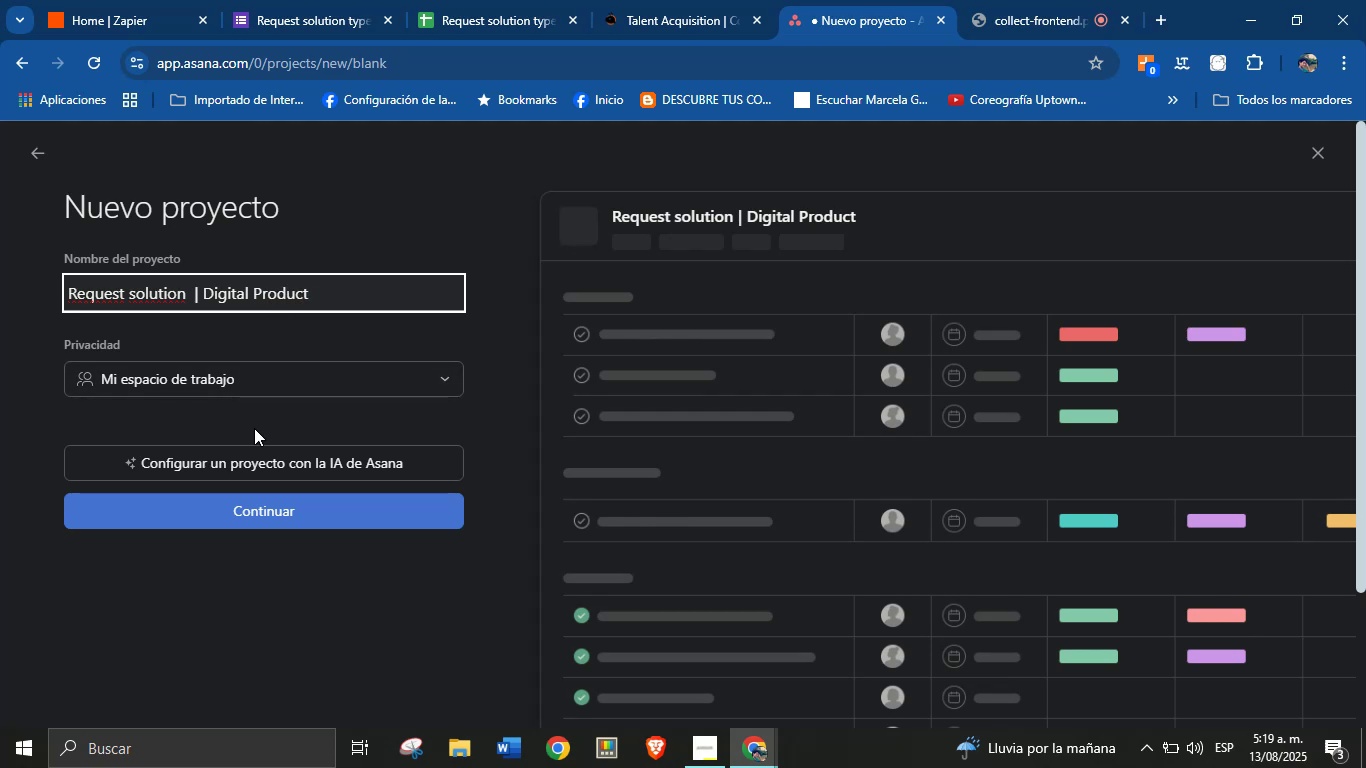 
left_click([300, 439])
 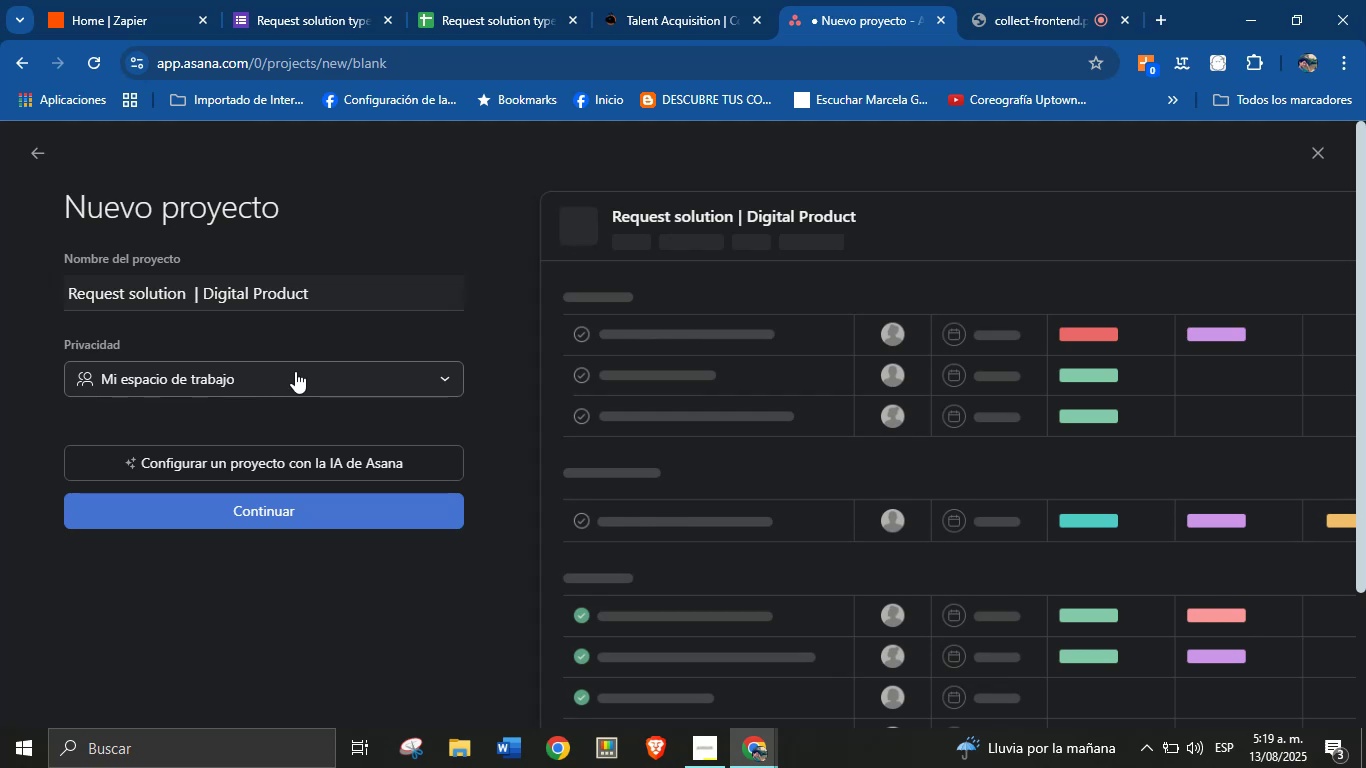 
wait(10.38)
 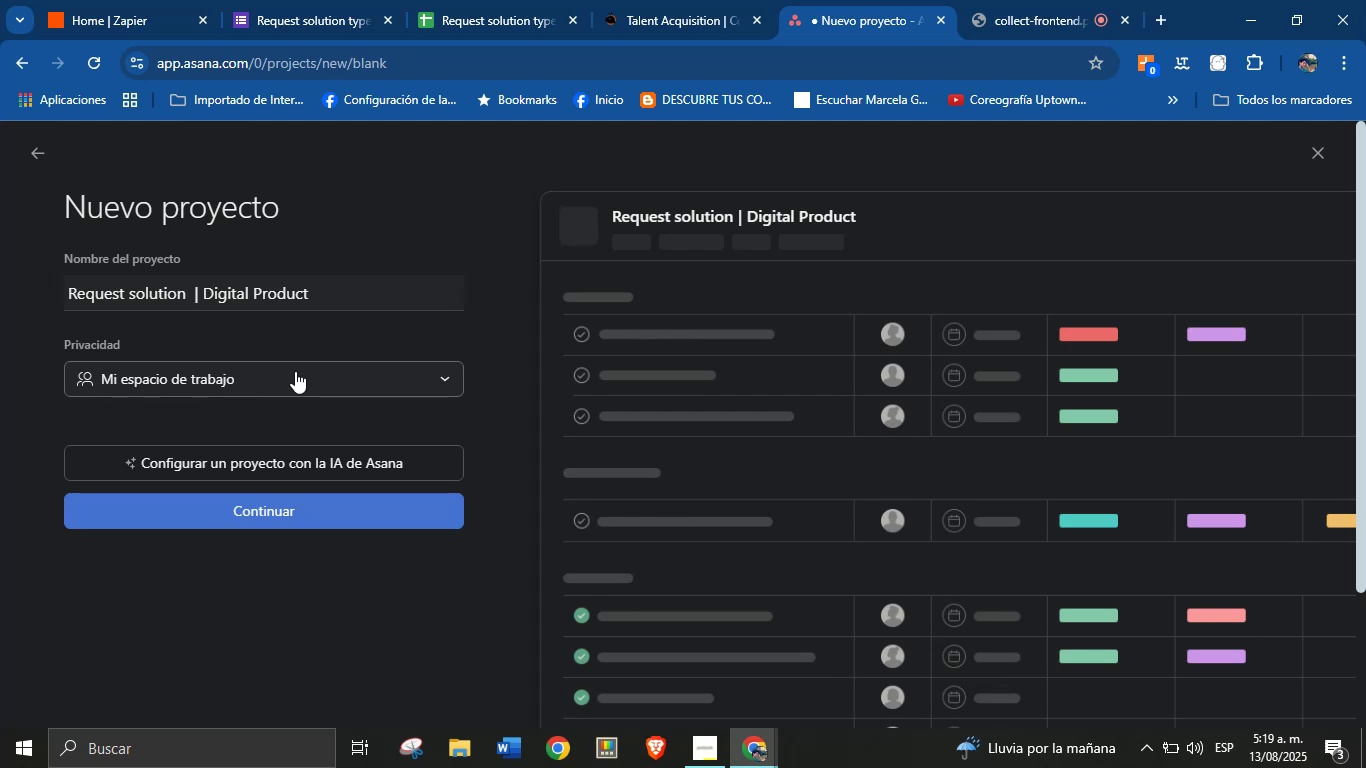 
left_click([280, 511])
 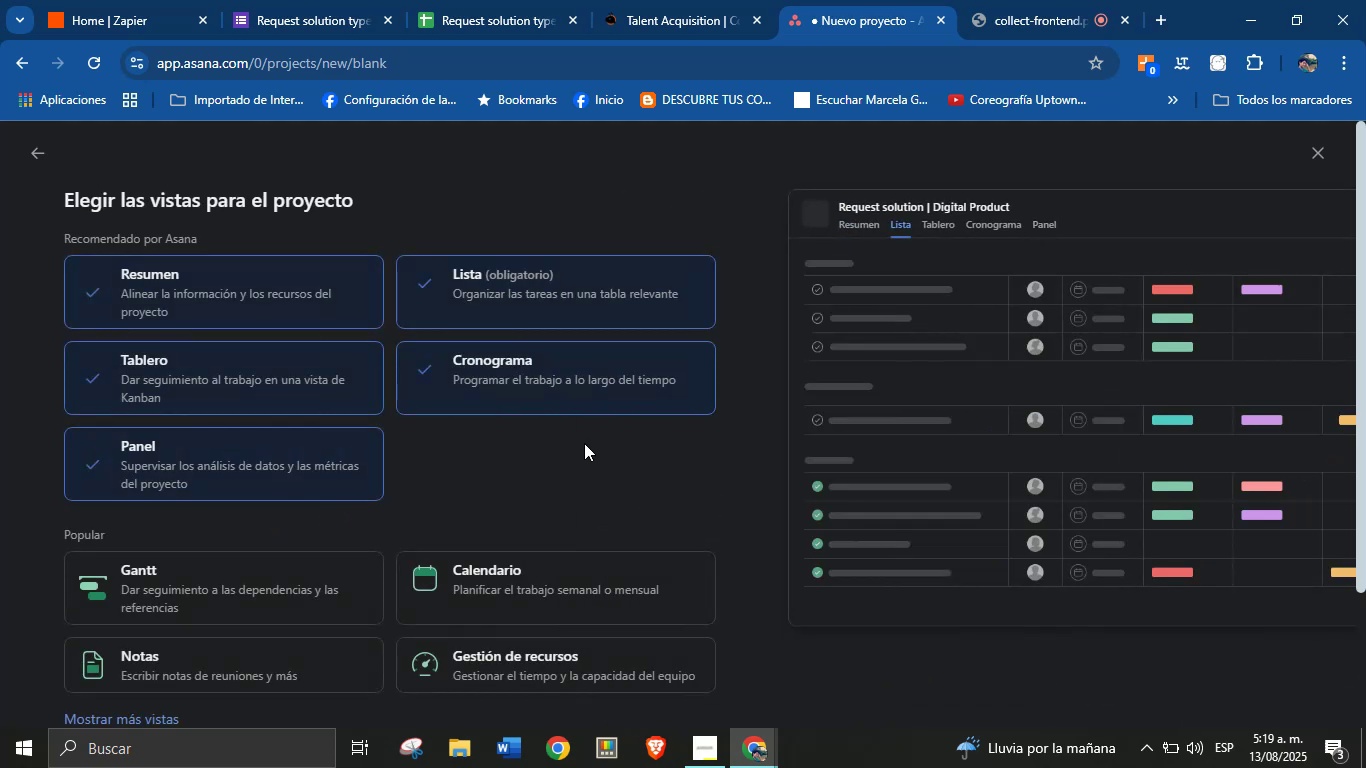 
scroll: coordinate [596, 434], scroll_direction: down, amount: 1.0
 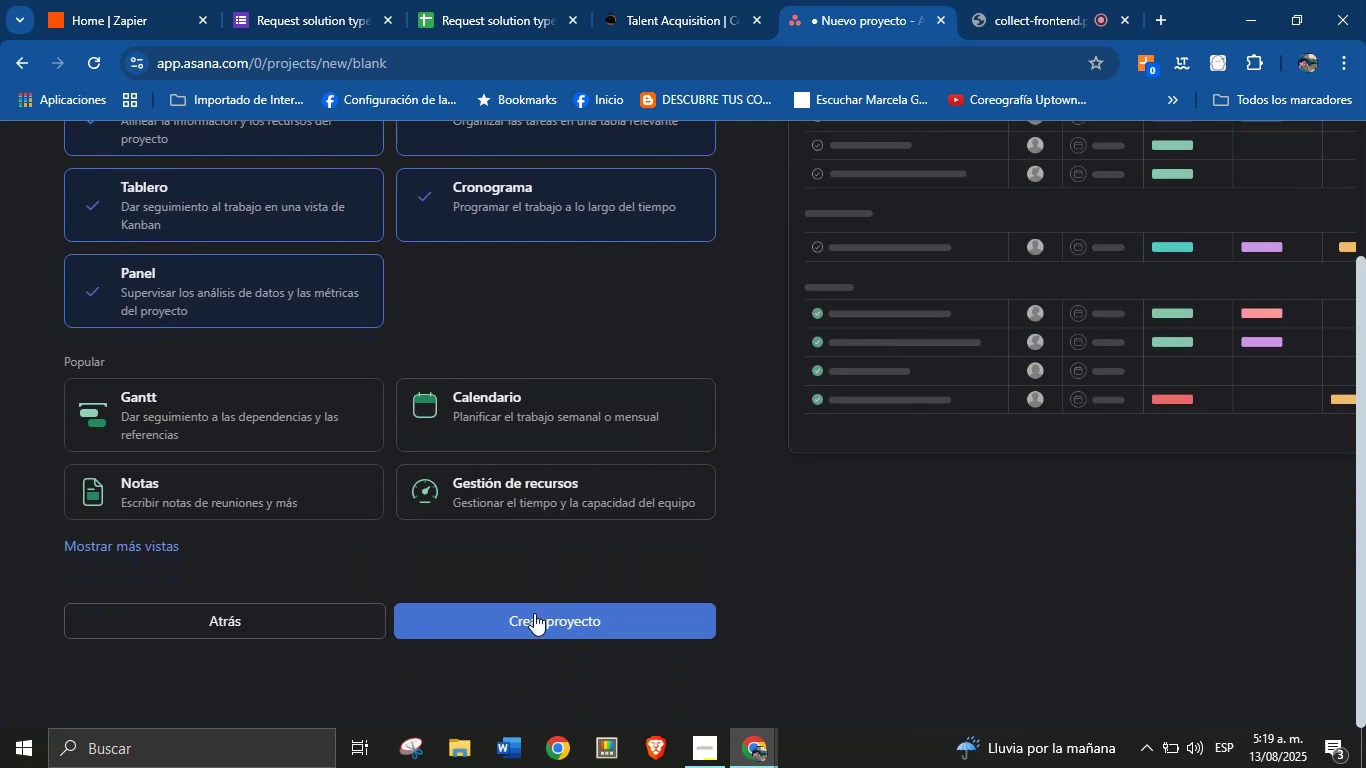 
scroll: coordinate [491, 591], scroll_direction: none, amount: 0.0
 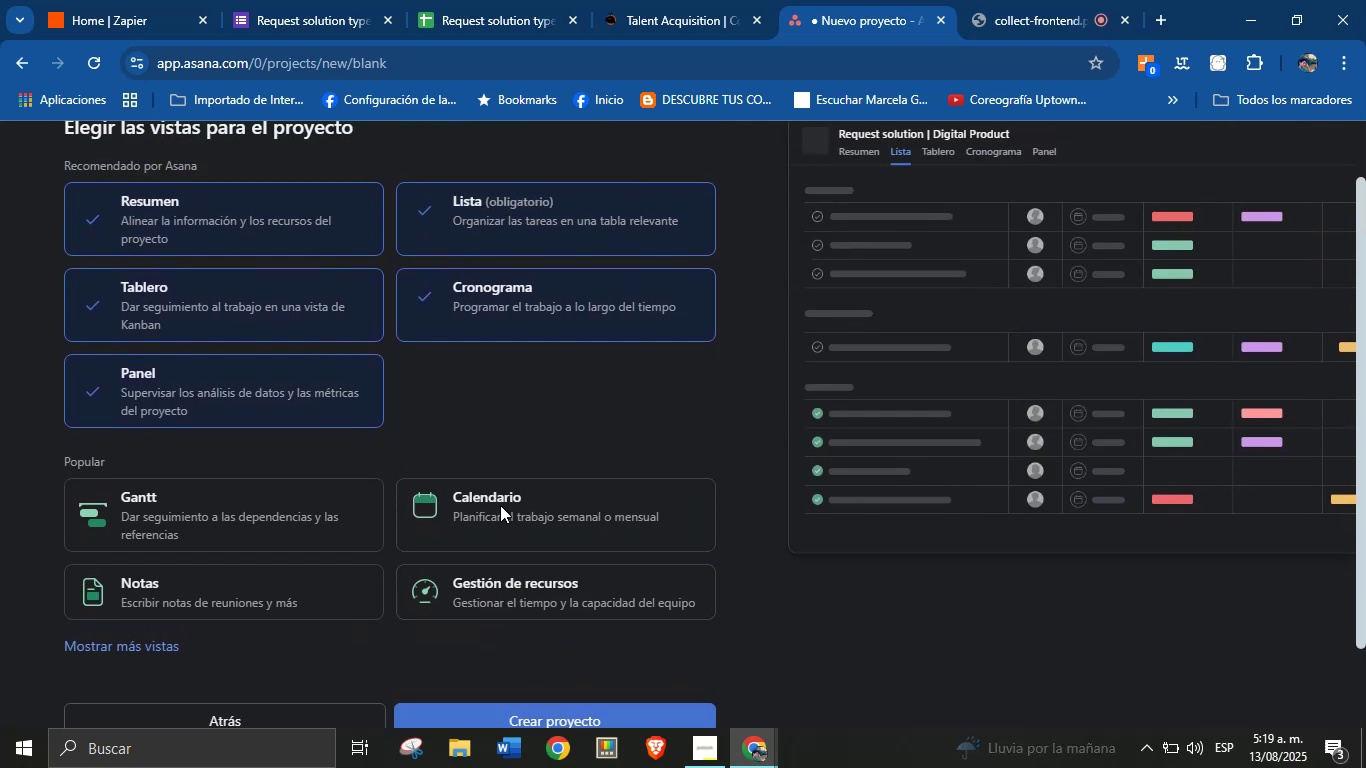 
scroll: coordinate [650, 352], scroll_direction: up, amount: 2.0
 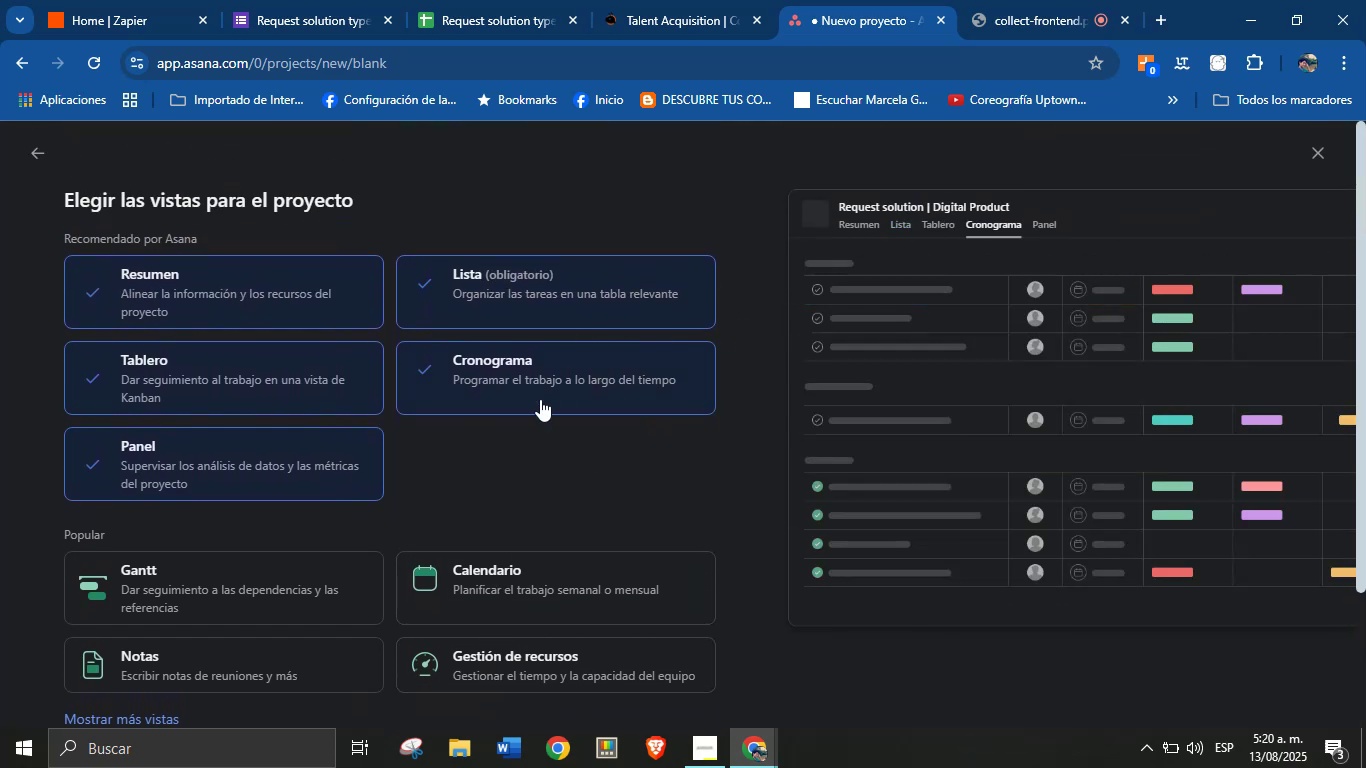 
left_click([512, 471])
 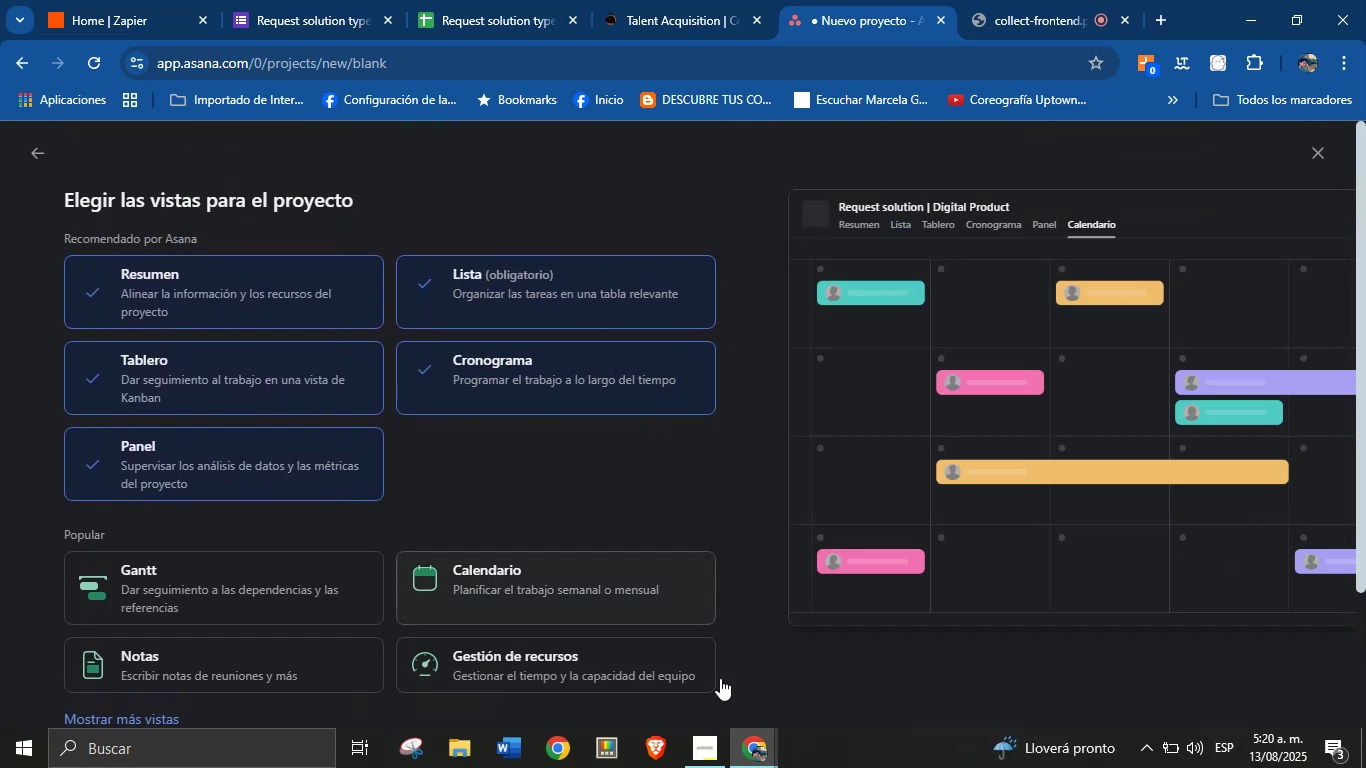 
scroll: coordinate [755, 626], scroll_direction: down, amount: 4.0
 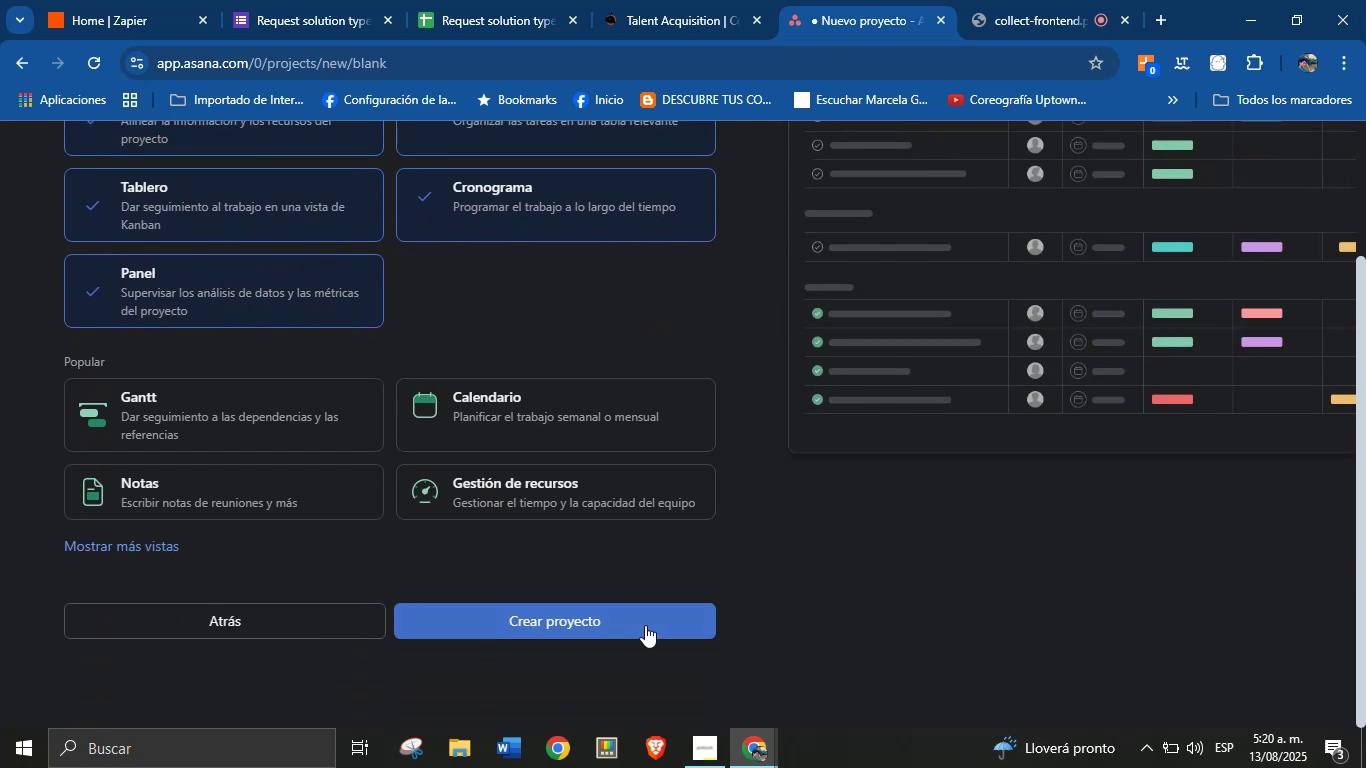 
left_click([645, 625])
 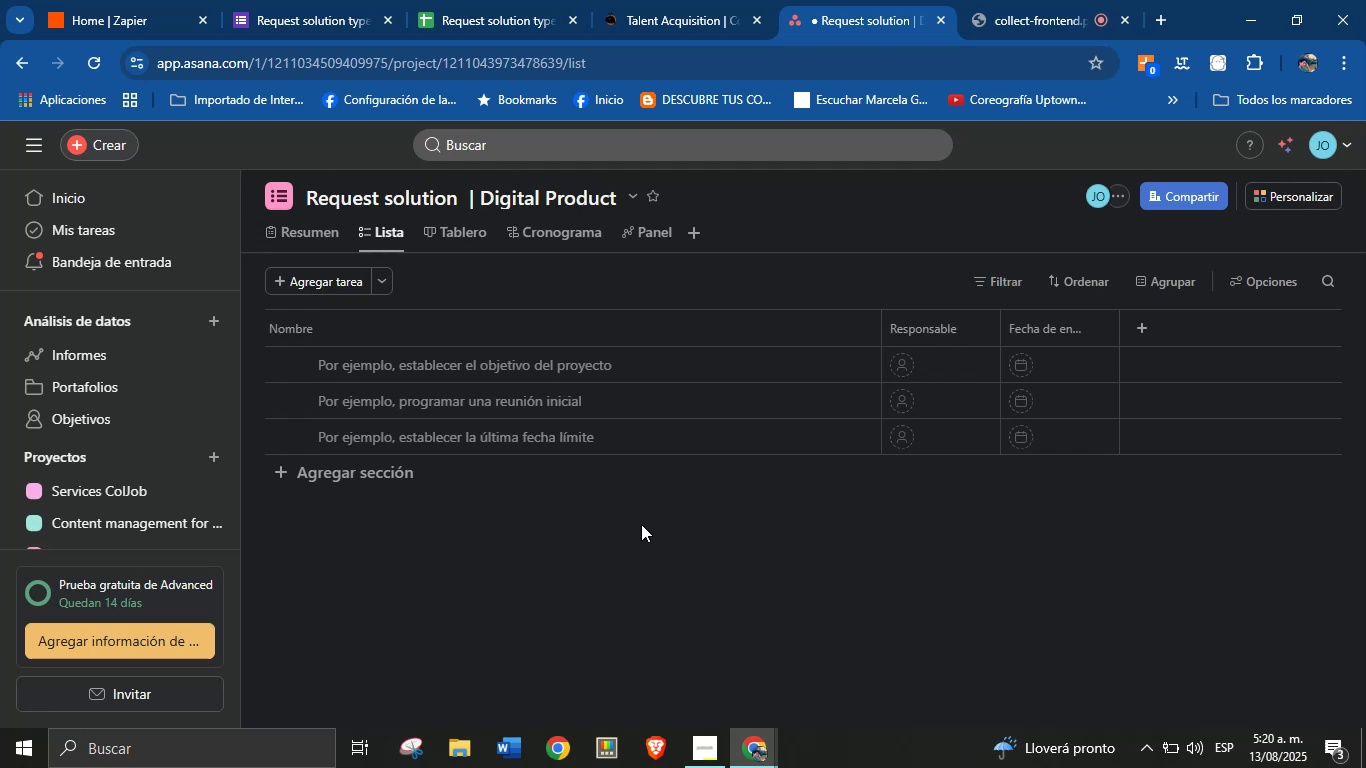 
wait(26.88)
 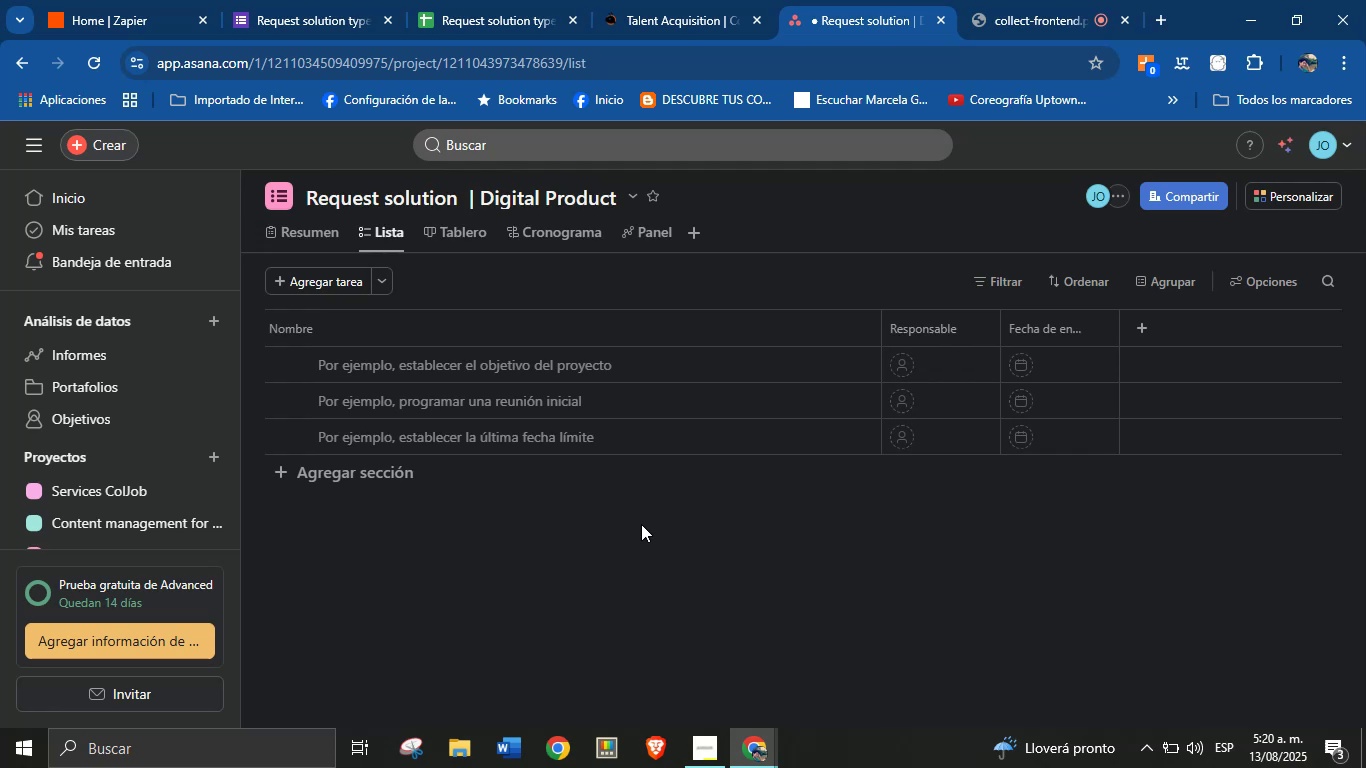 
left_click([456, 229])
 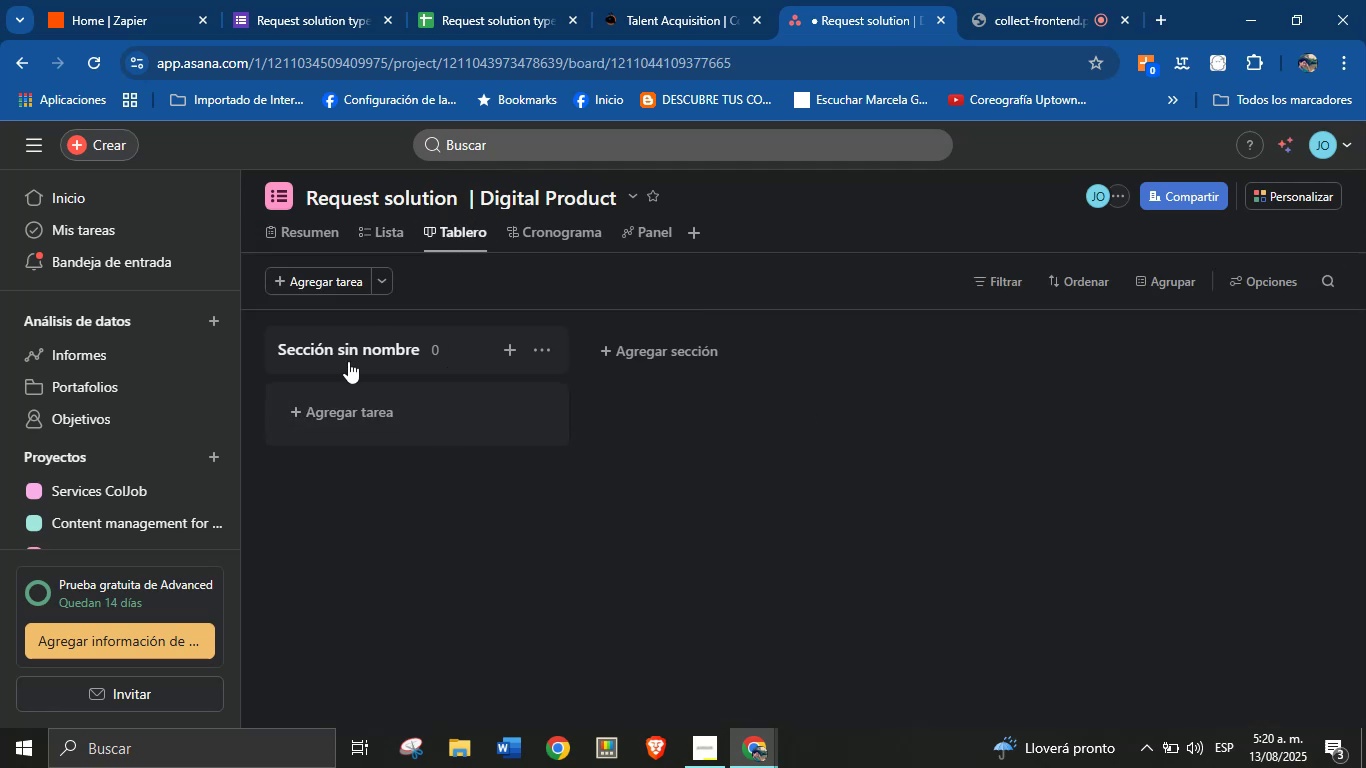 
left_click([412, 547])
 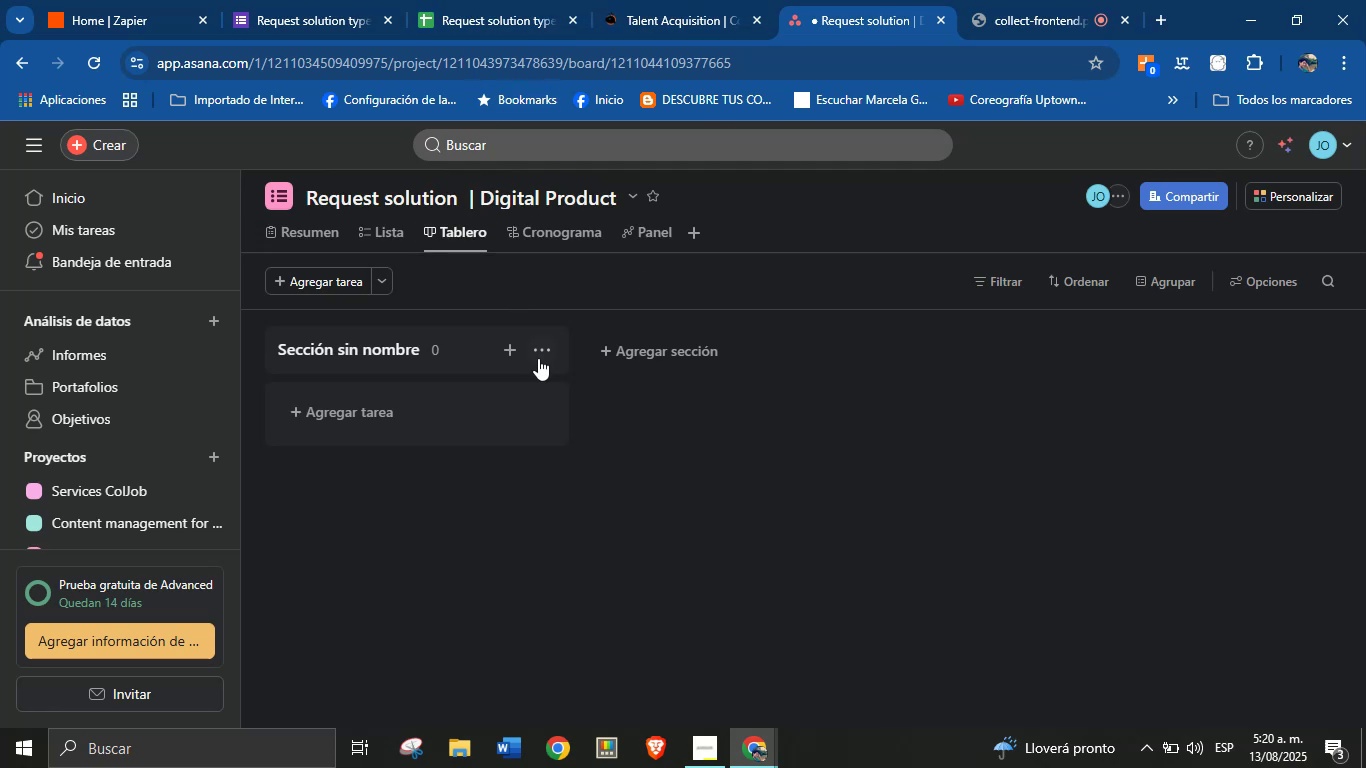 
wait(5.08)
 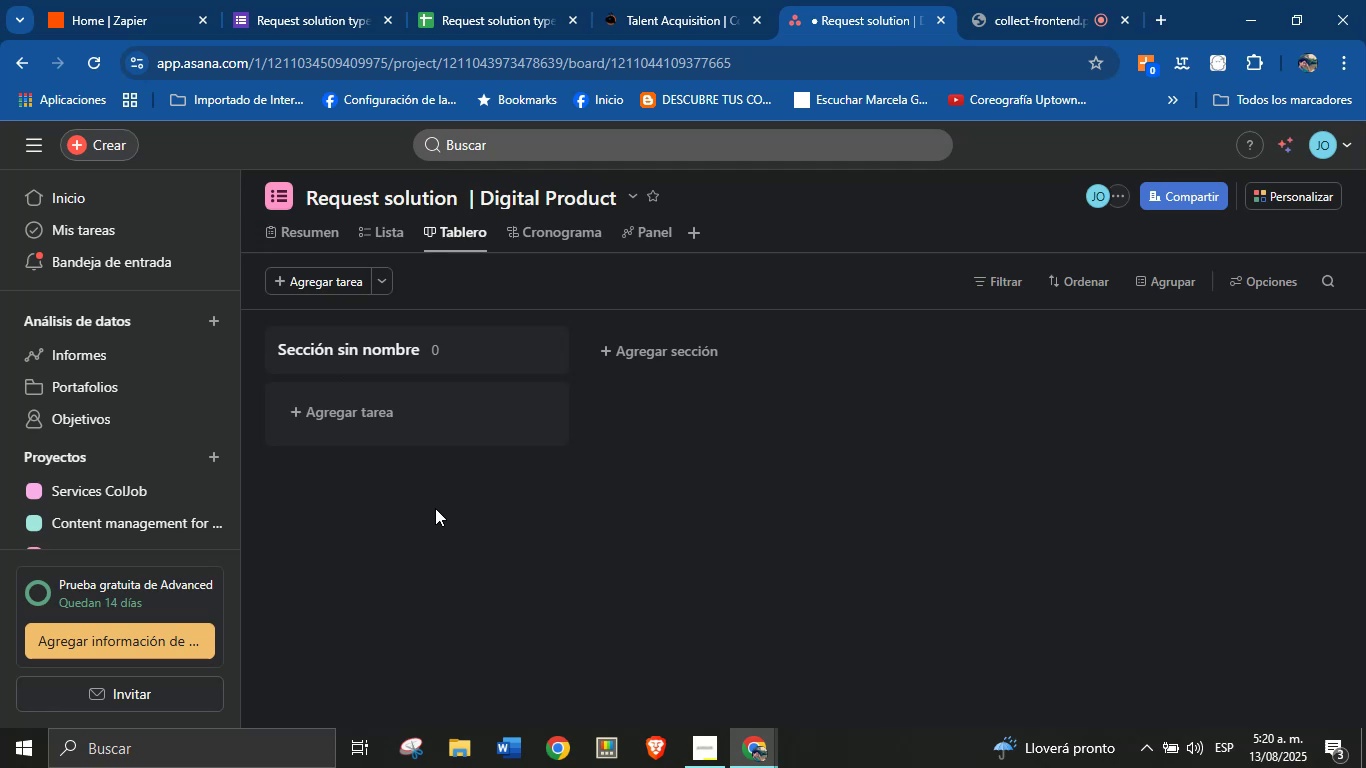 
left_click([499, 0])
 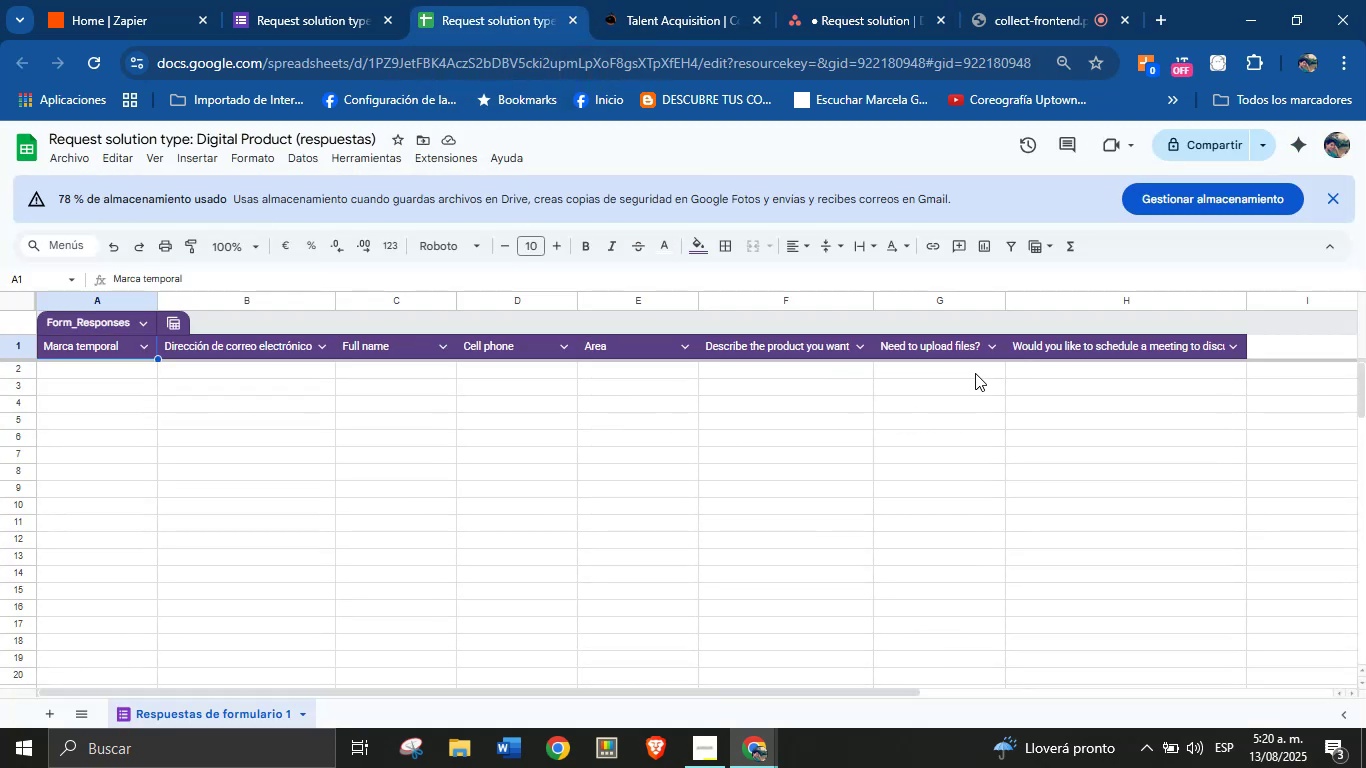 
wait(9.64)
 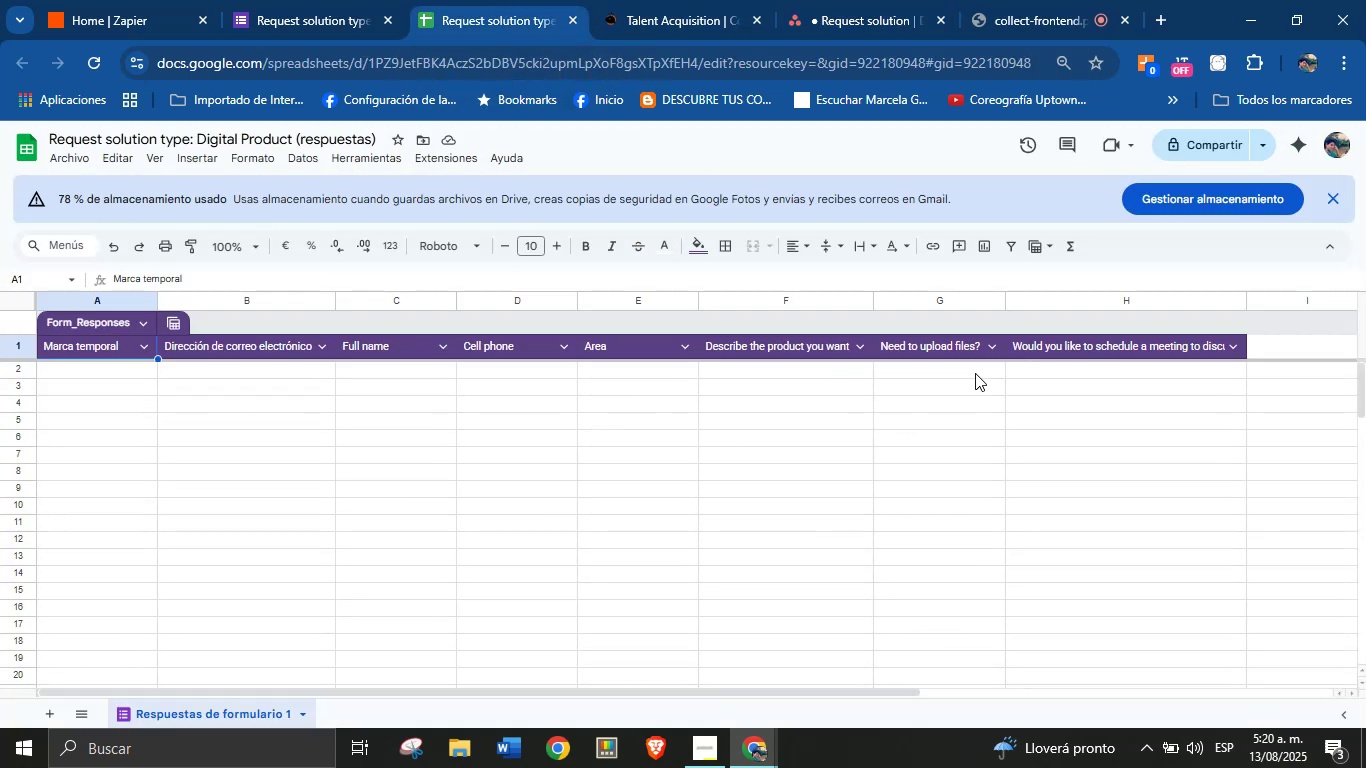 
left_click([298, 0])
 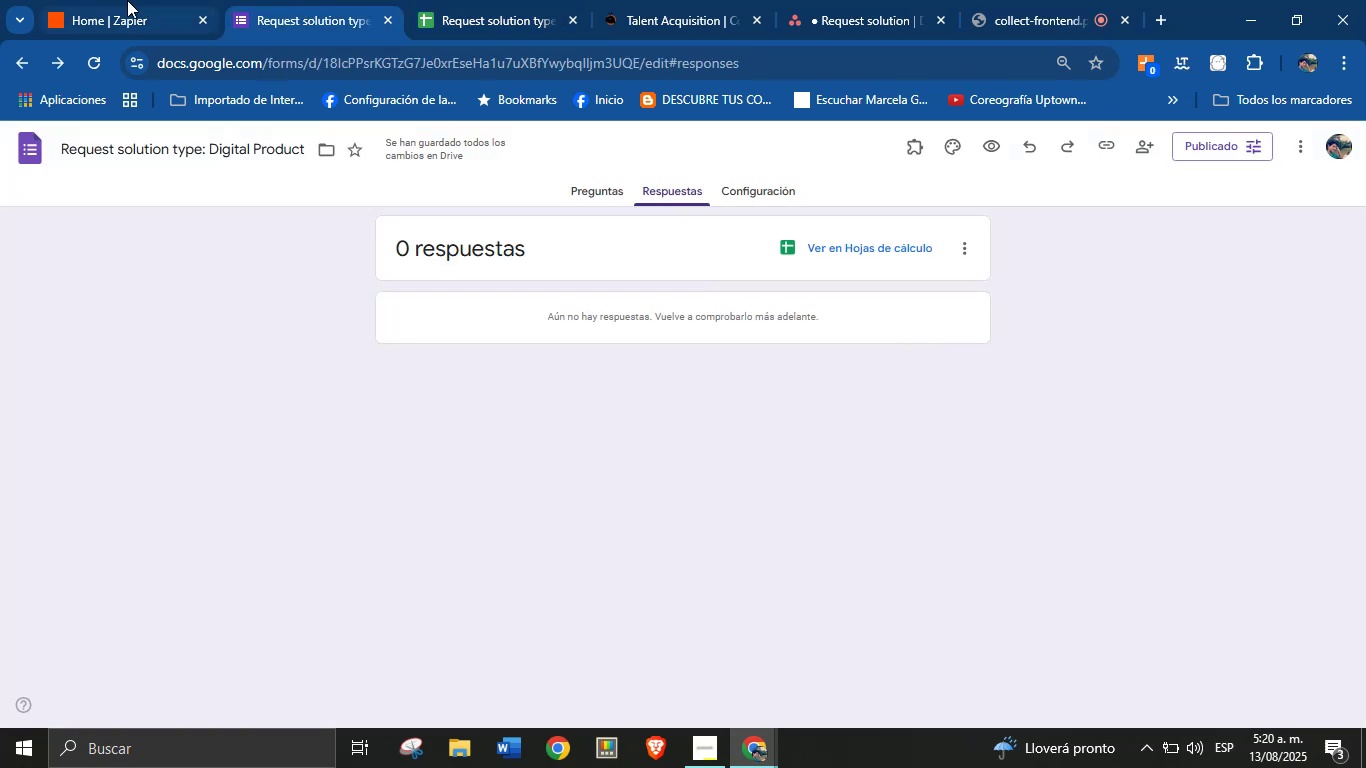 
left_click([126, 0])
 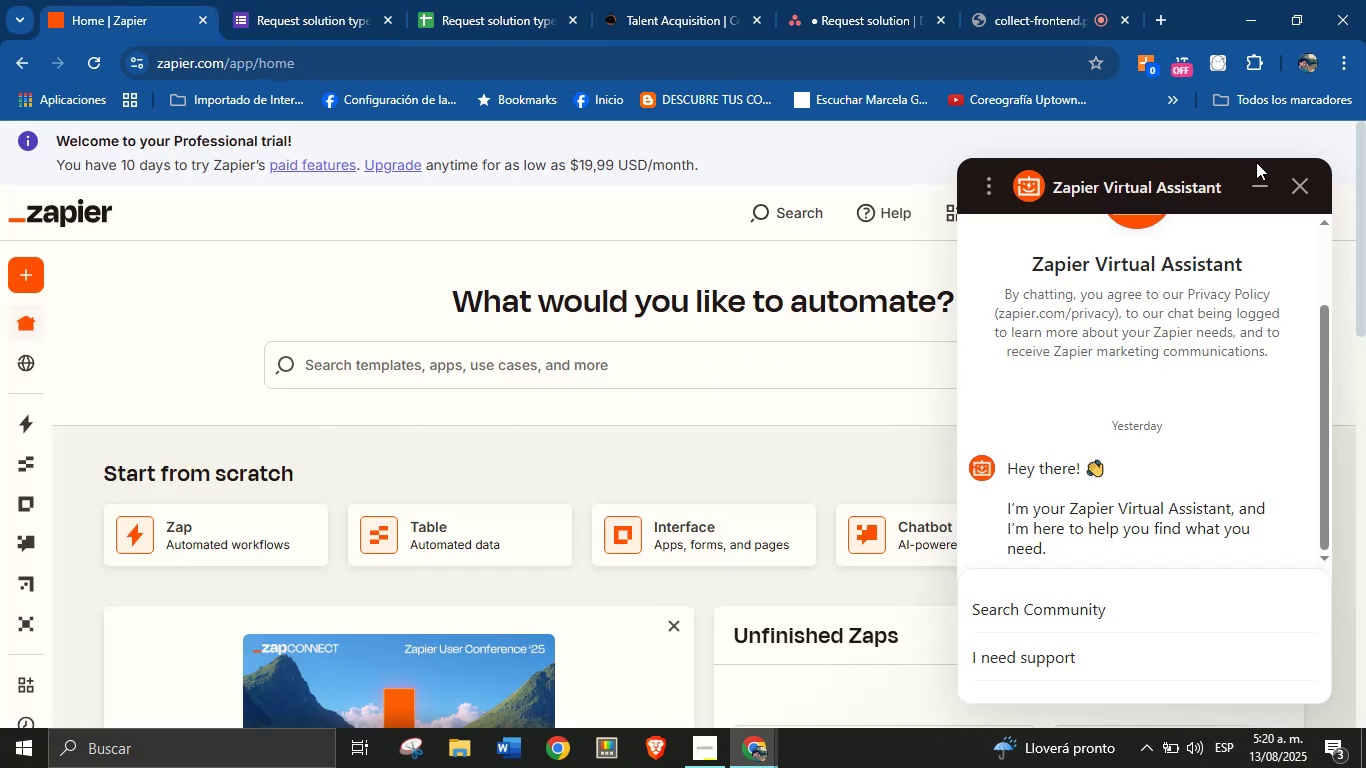 
left_click([1257, 187])
 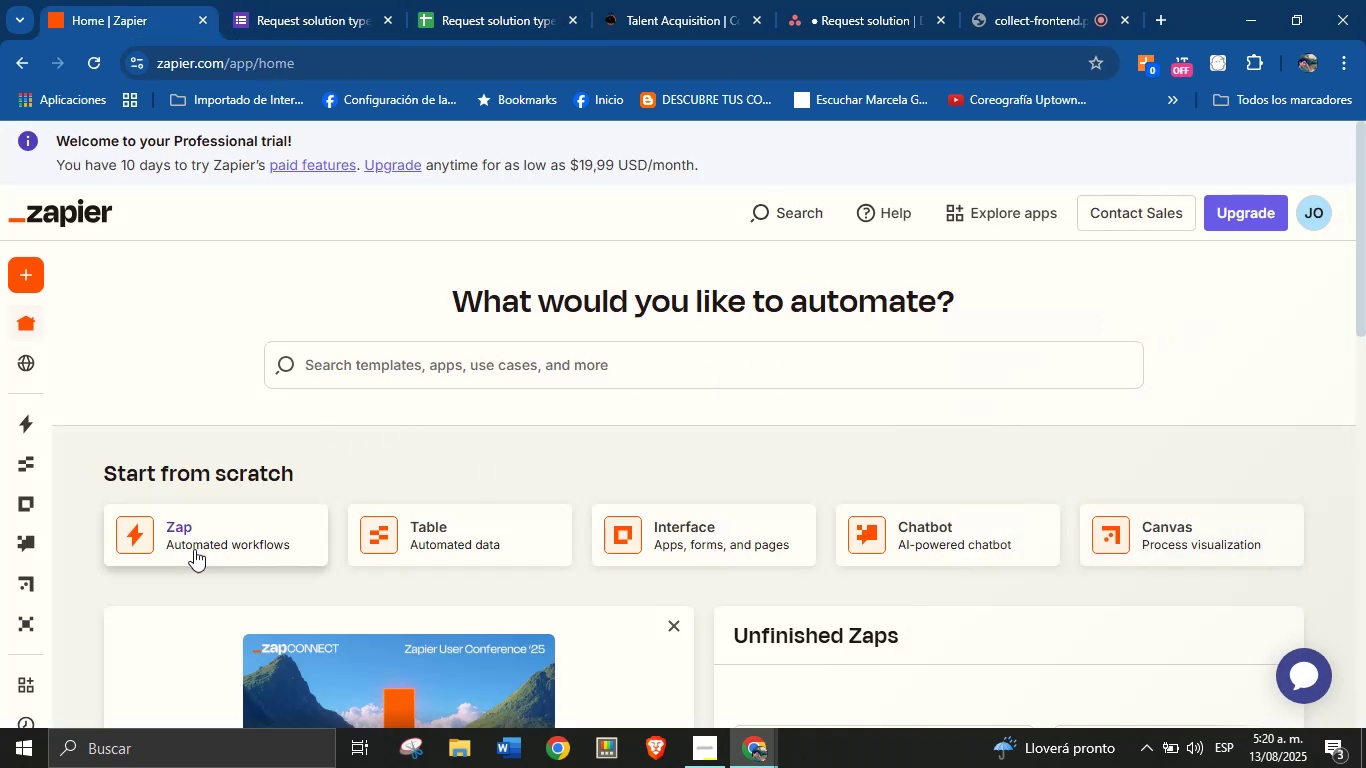 
left_click([193, 546])
 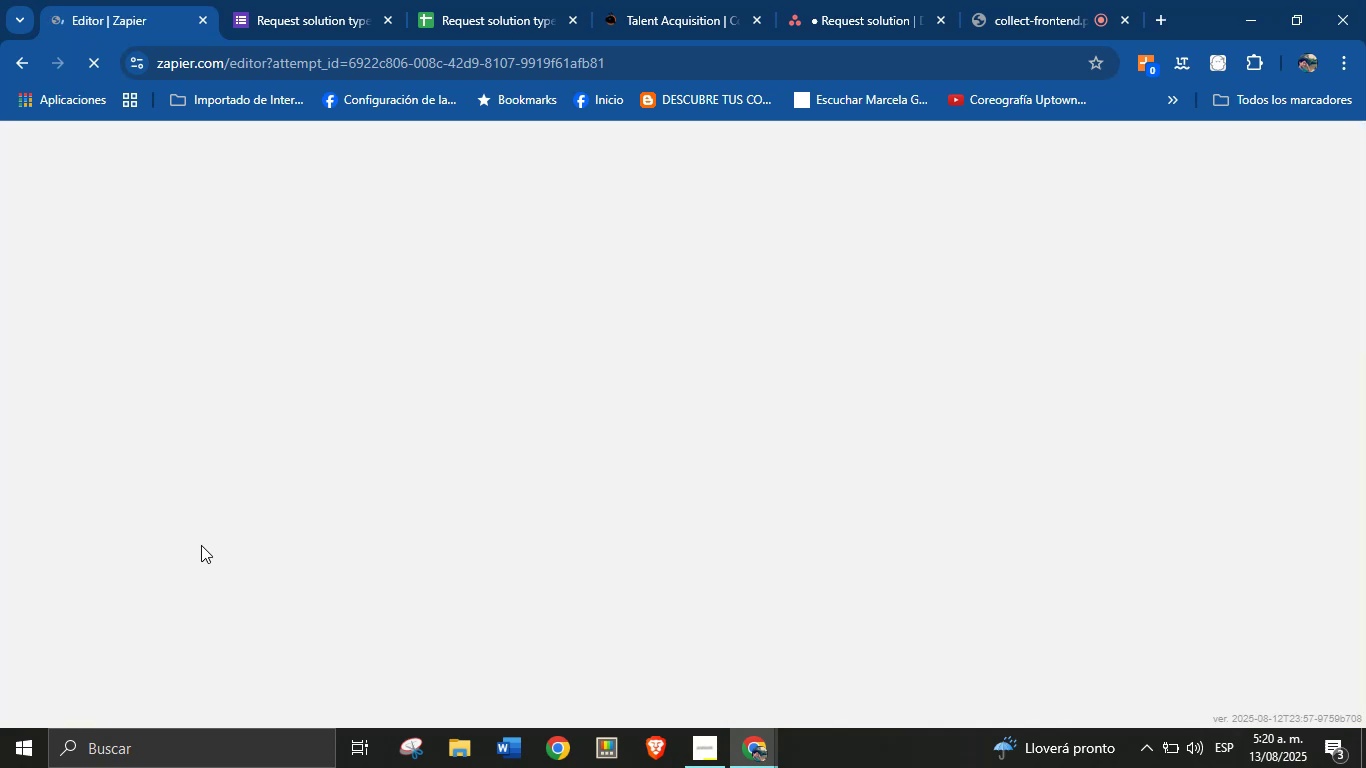 
wait(8.13)
 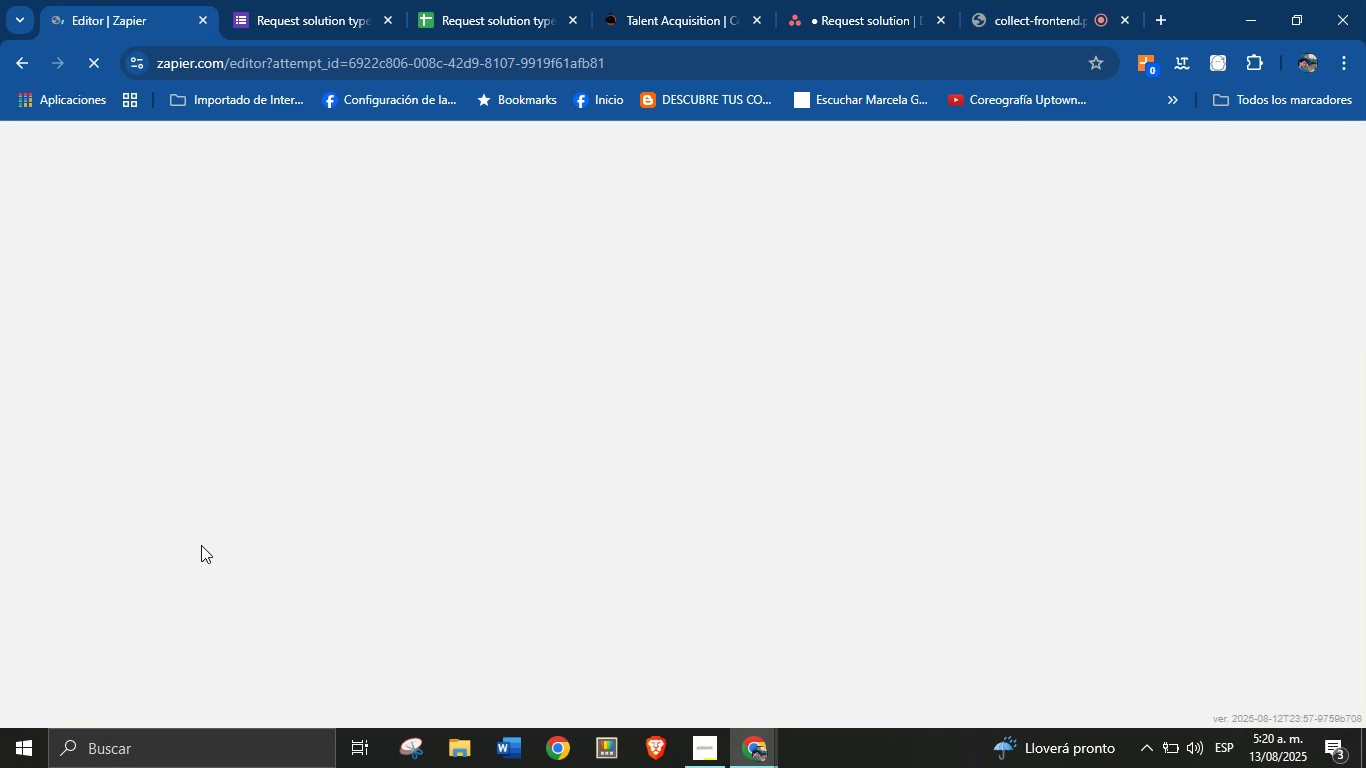 
scroll: coordinate [420, 387], scroll_direction: down, amount: 1.0
 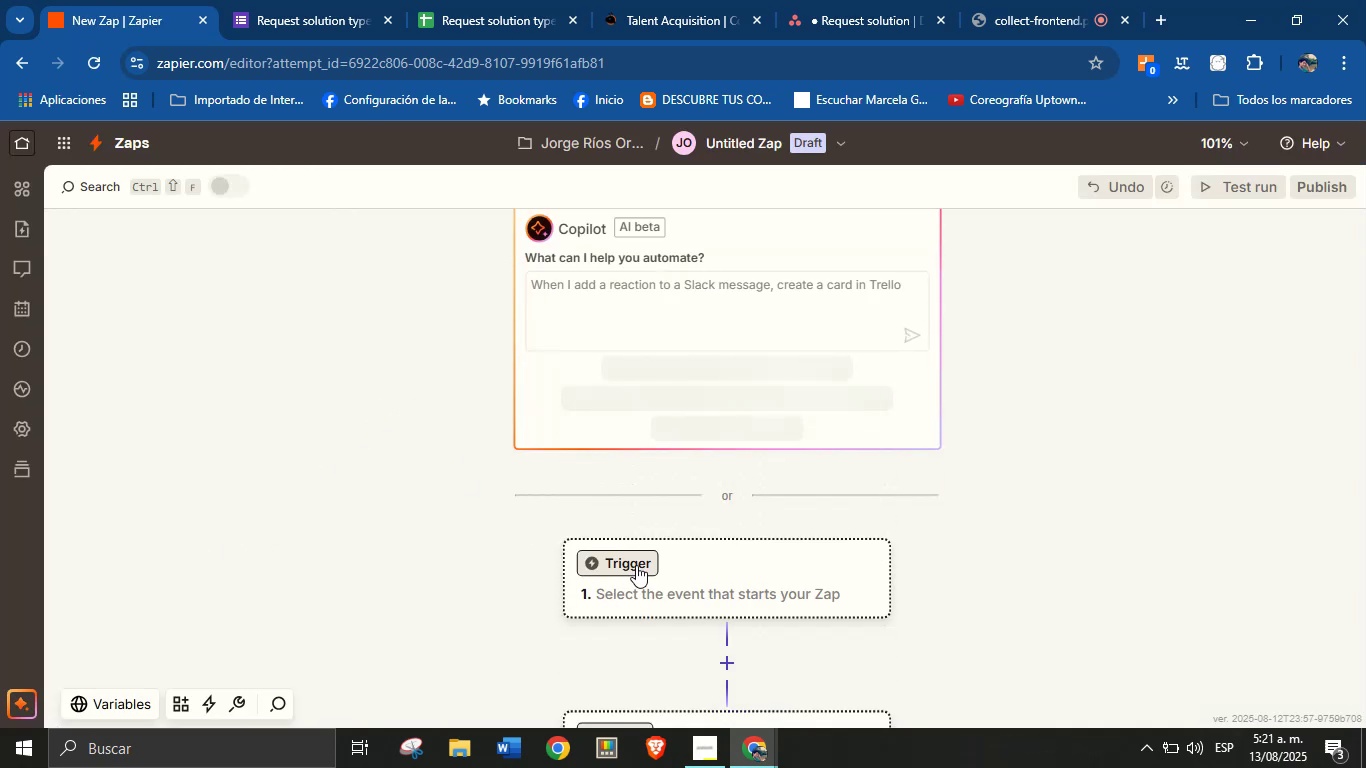 
left_click([636, 568])
 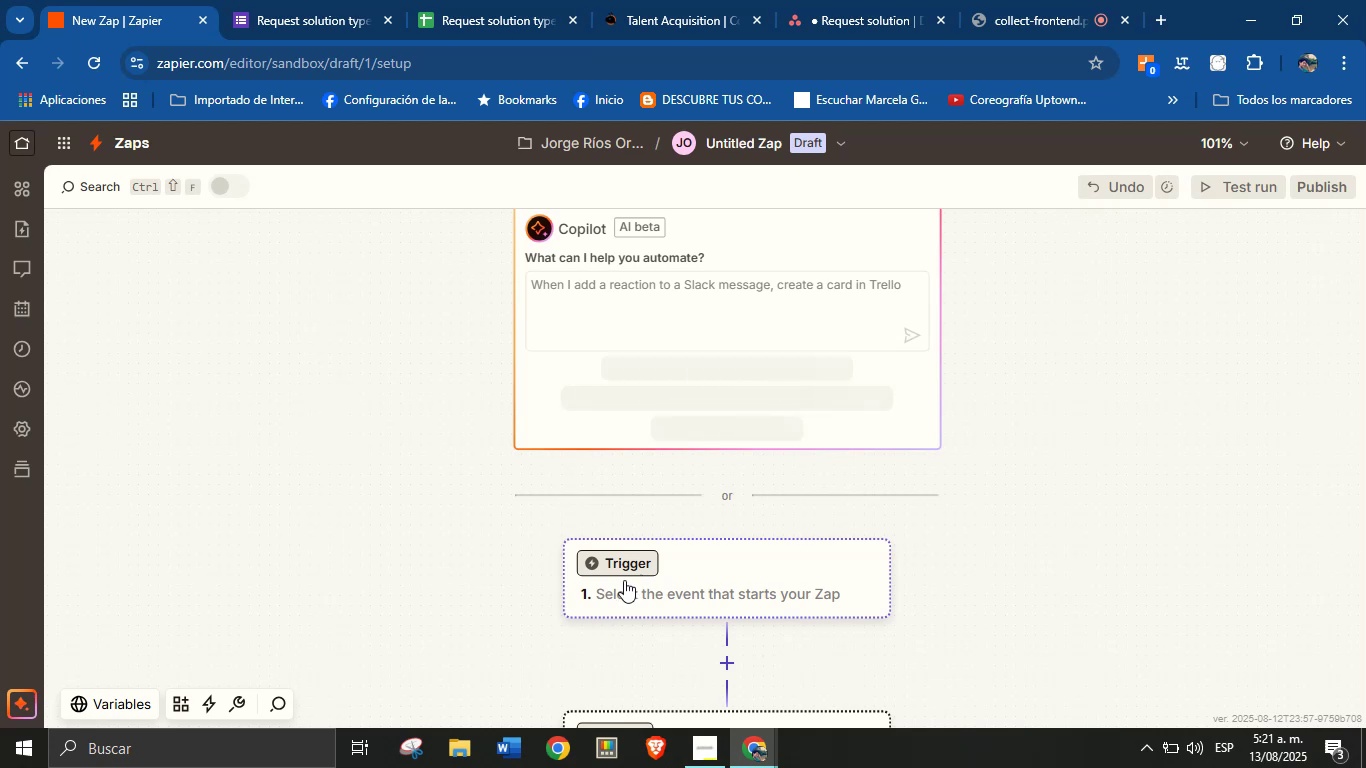 
mouse_move([590, 496])
 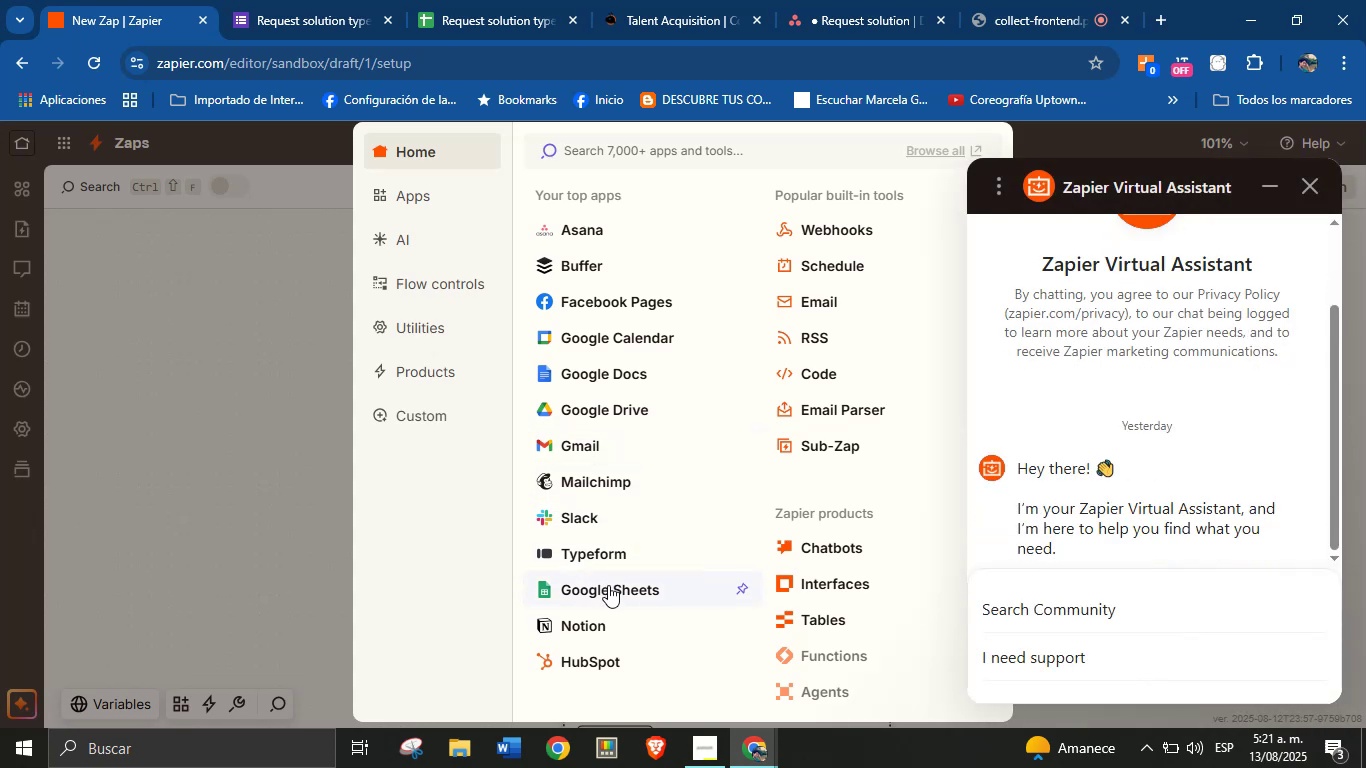 
wait(13.37)
 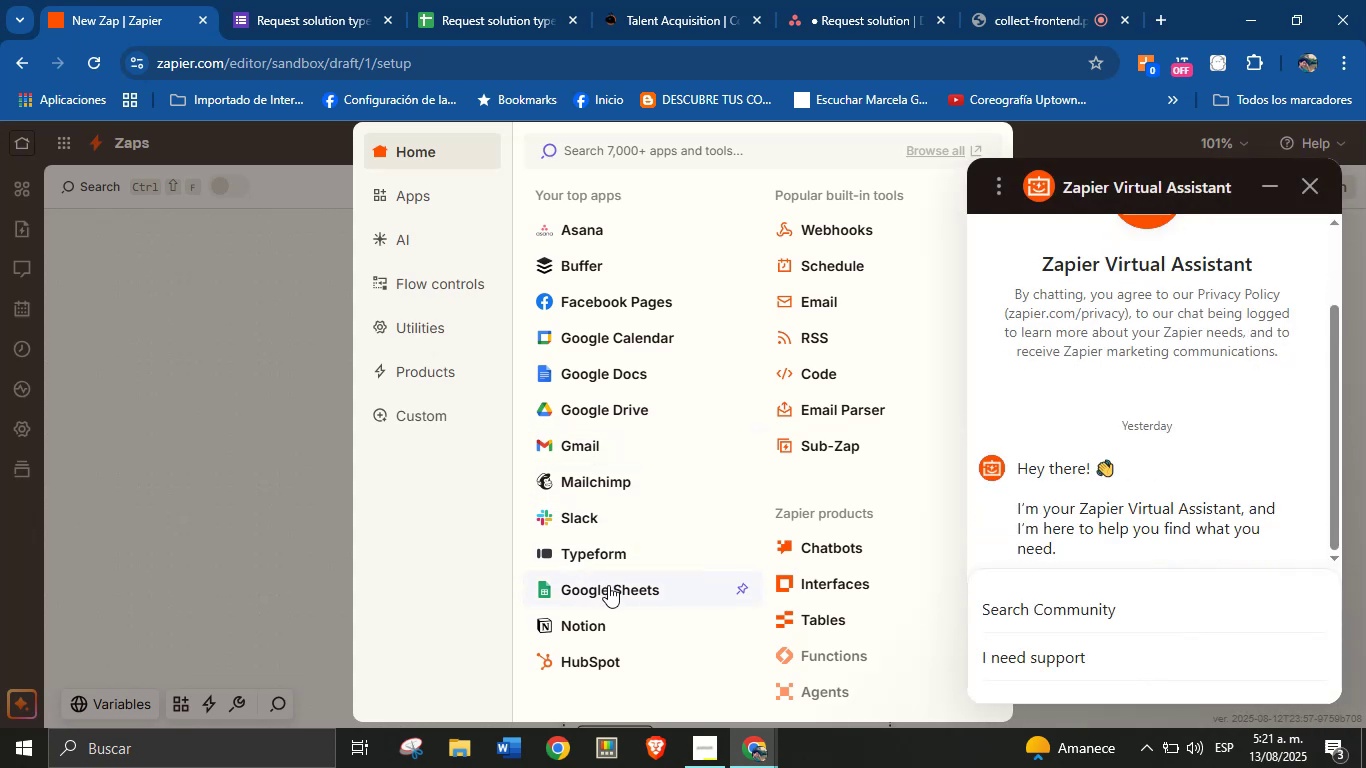 
left_click([608, 585])
 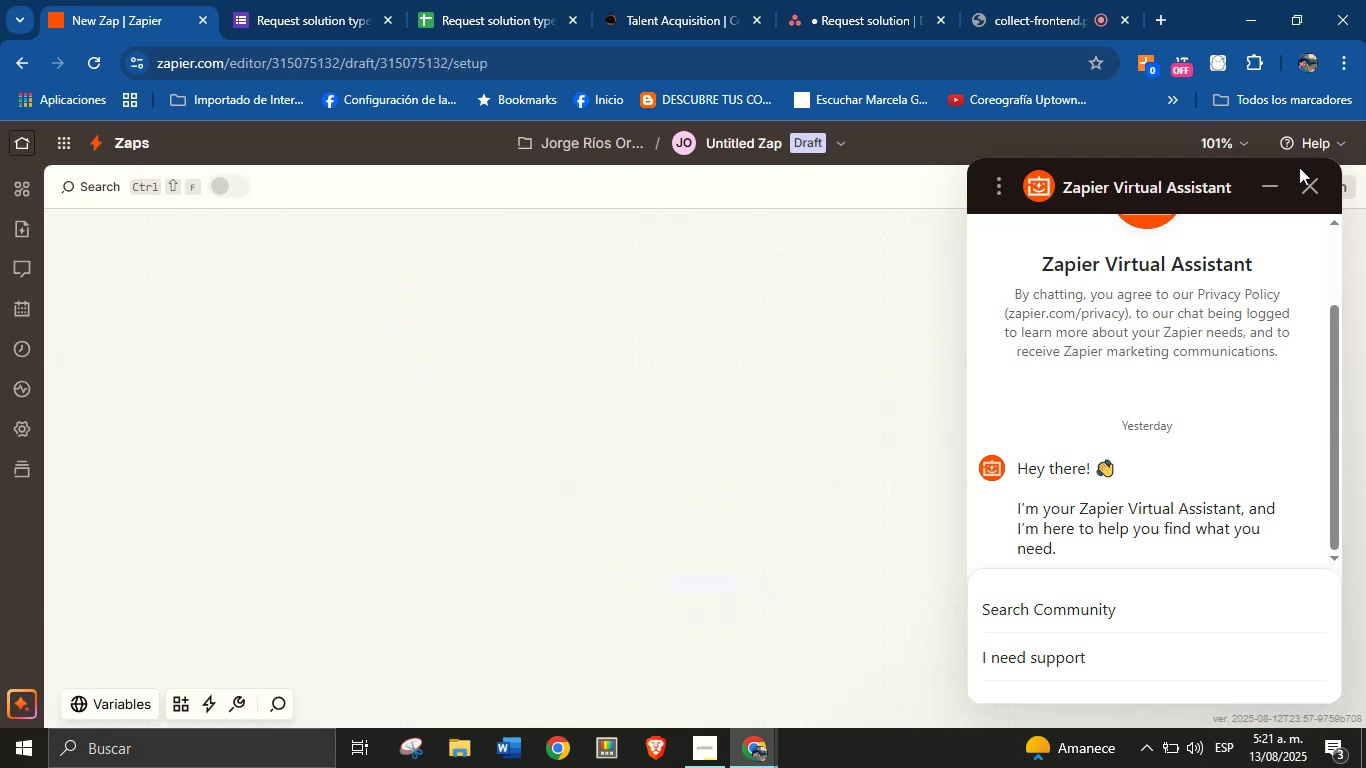 
left_click([1303, 182])
 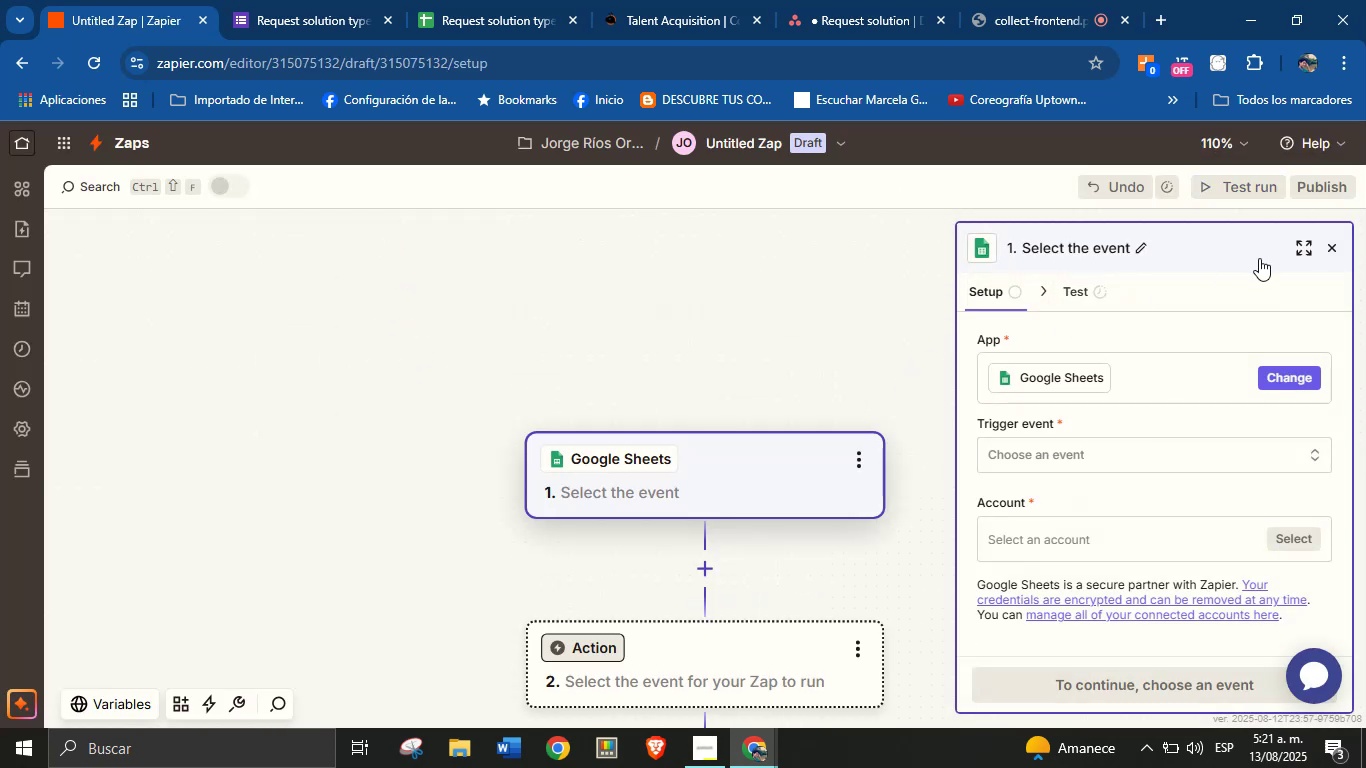 
left_click([1092, 457])
 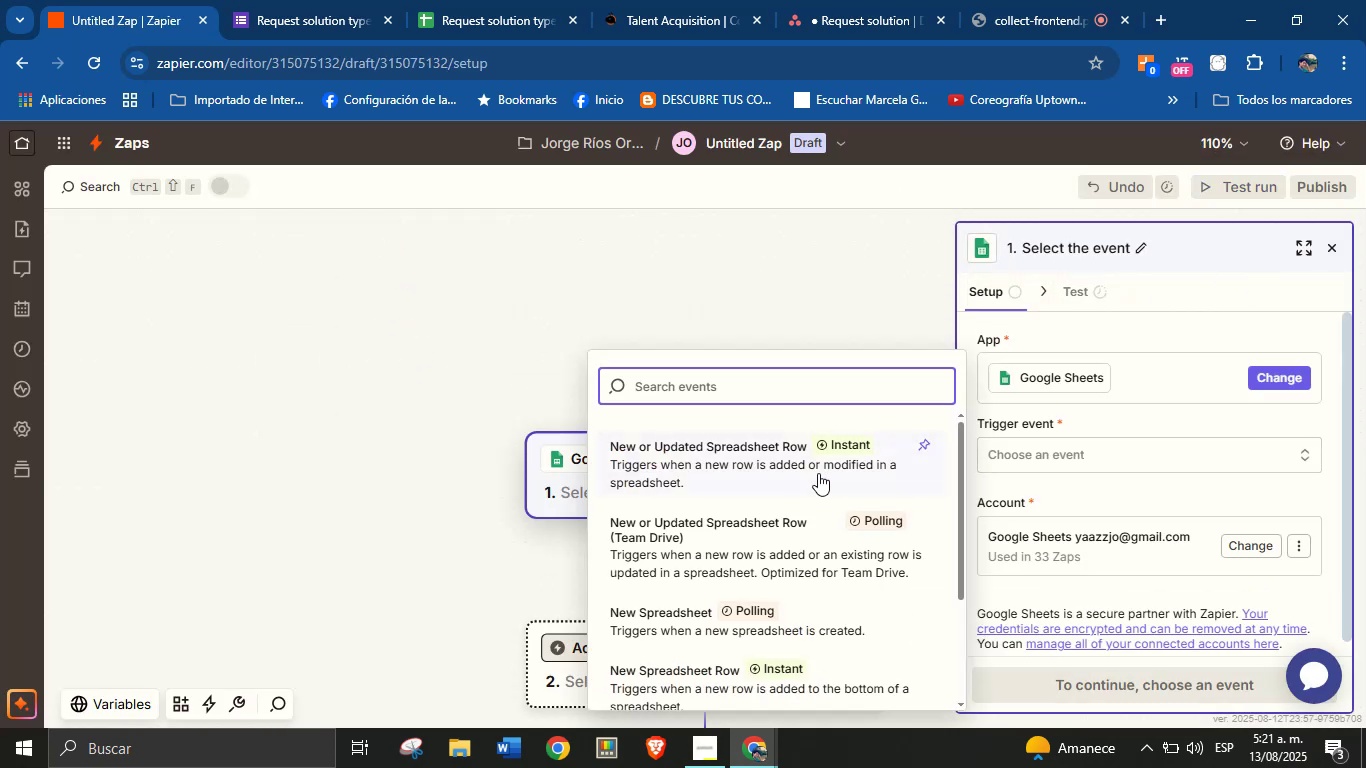 
left_click([789, 467])
 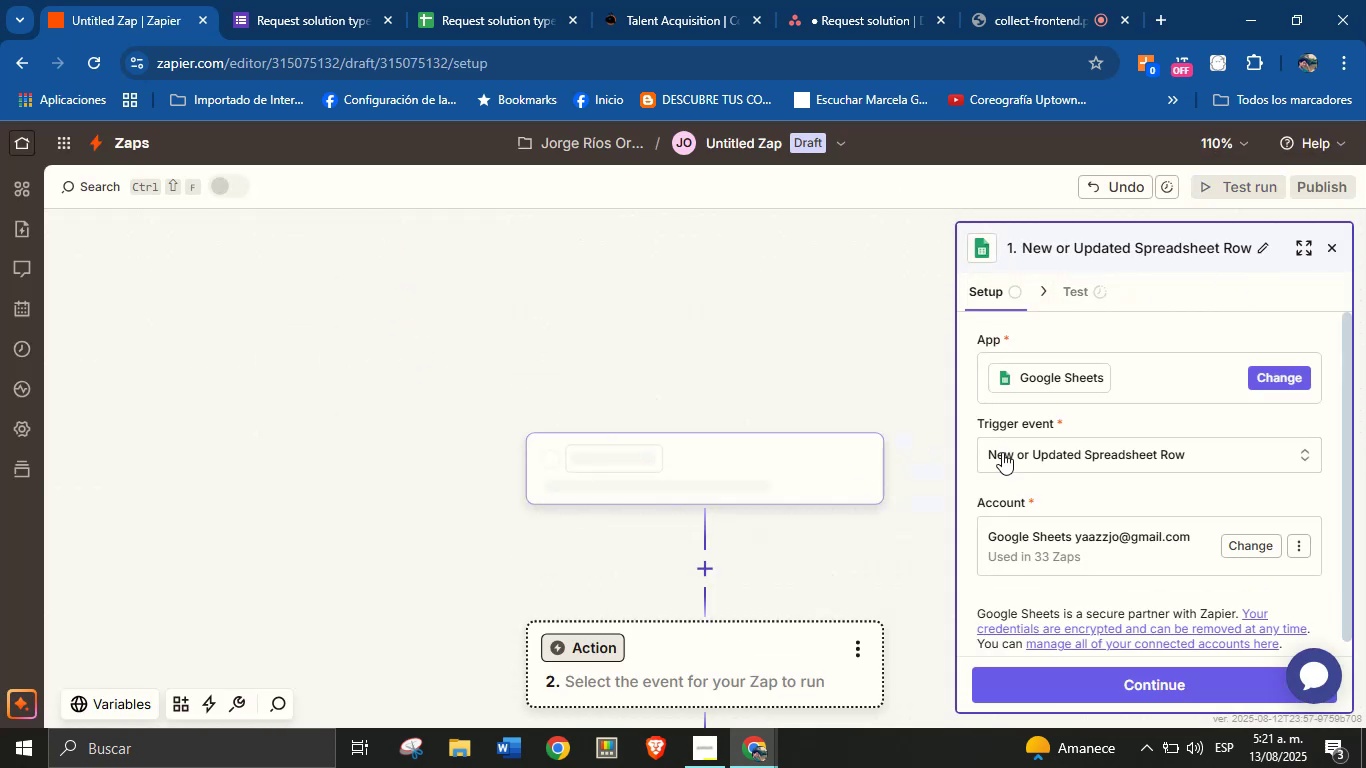 
scroll: coordinate [1102, 482], scroll_direction: down, amount: 2.0
 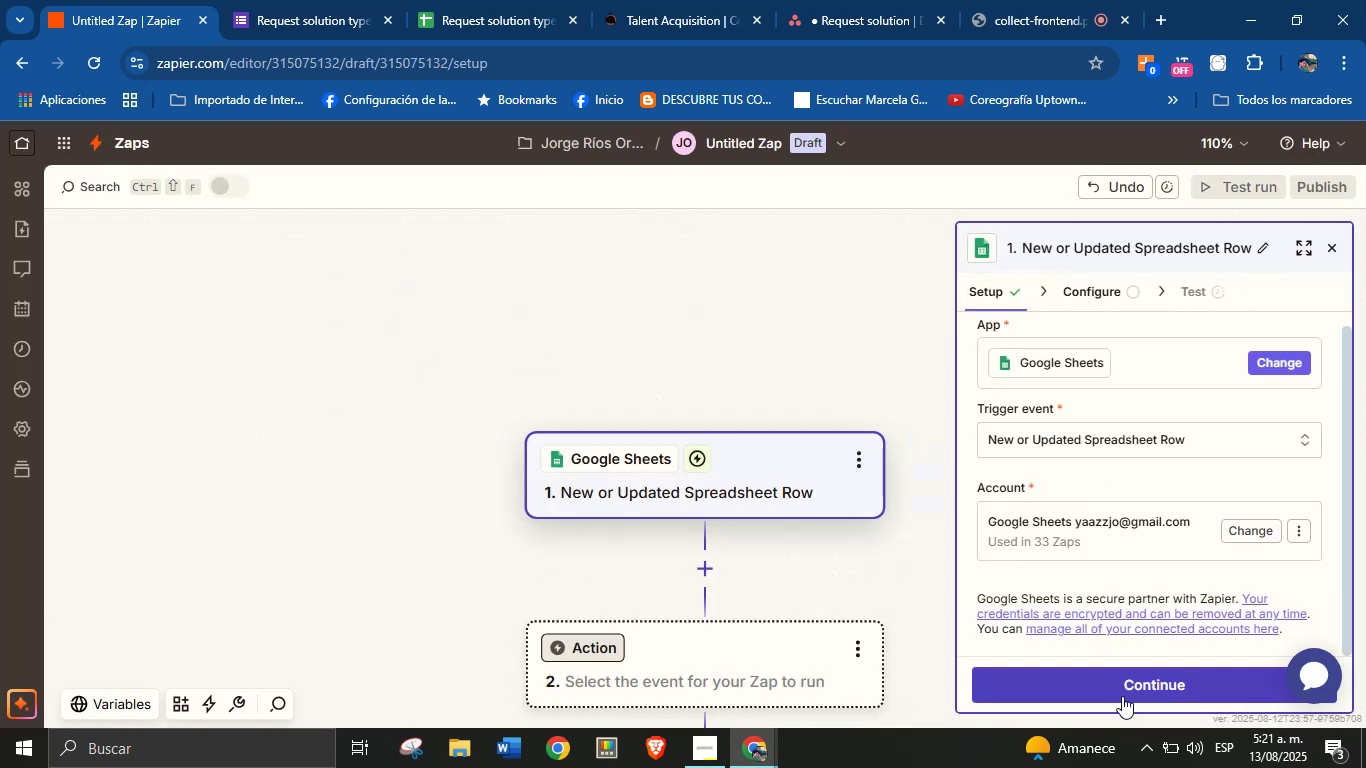 
left_click([1124, 691])
 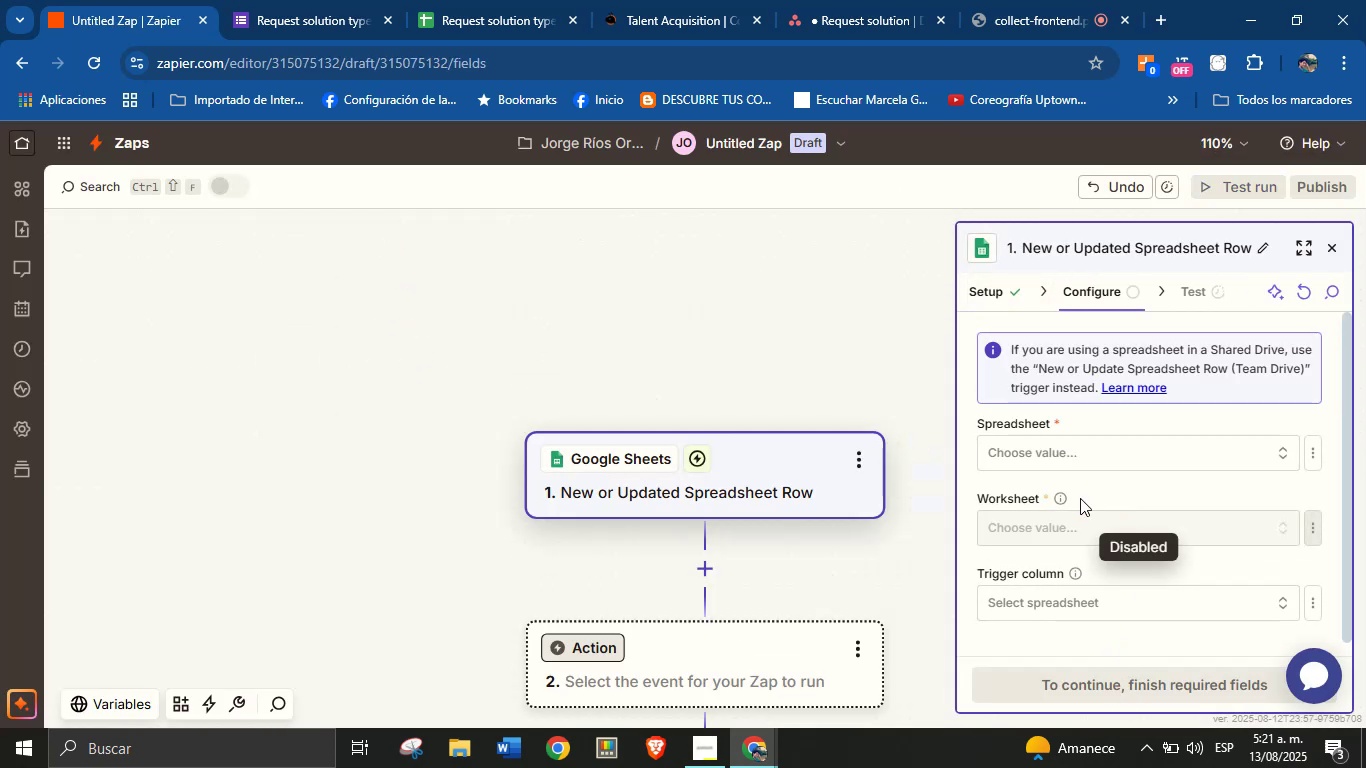 
left_click([1082, 456])
 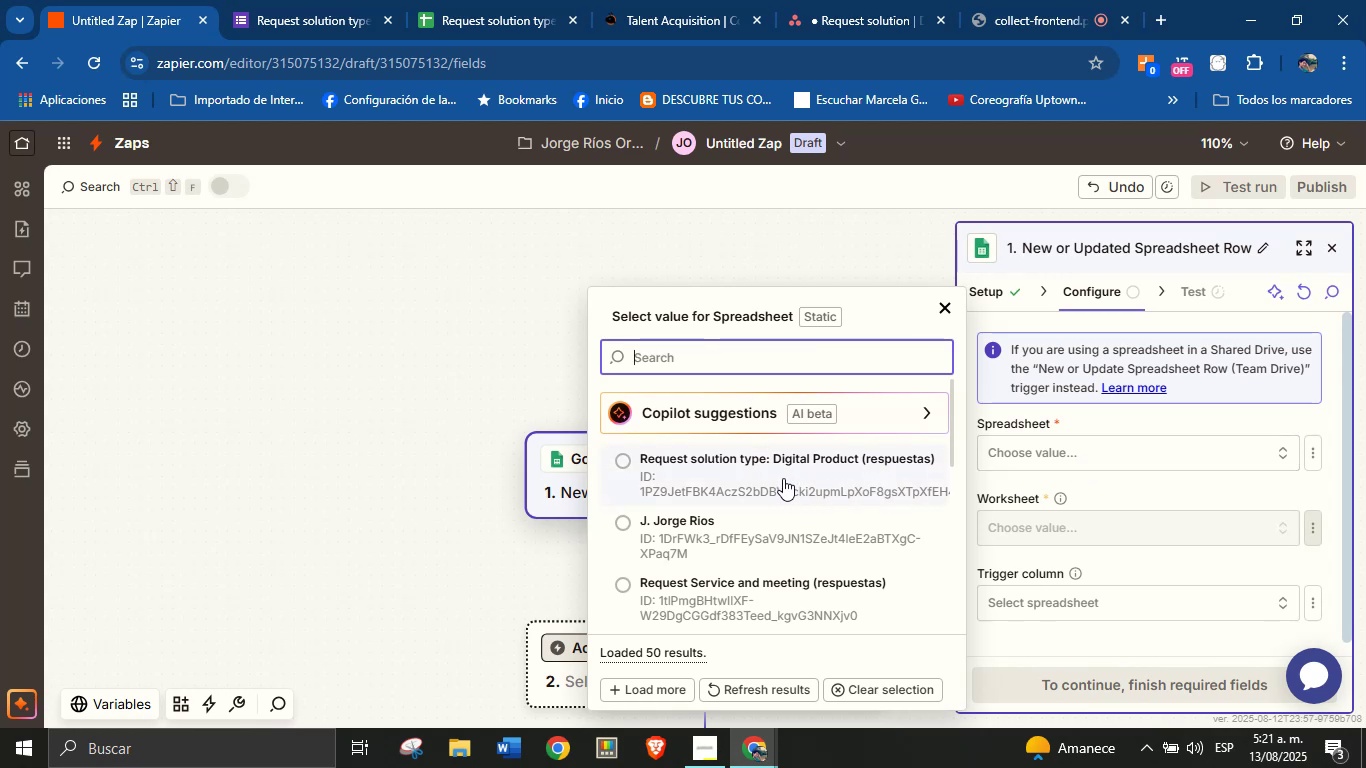 
left_click([783, 478])
 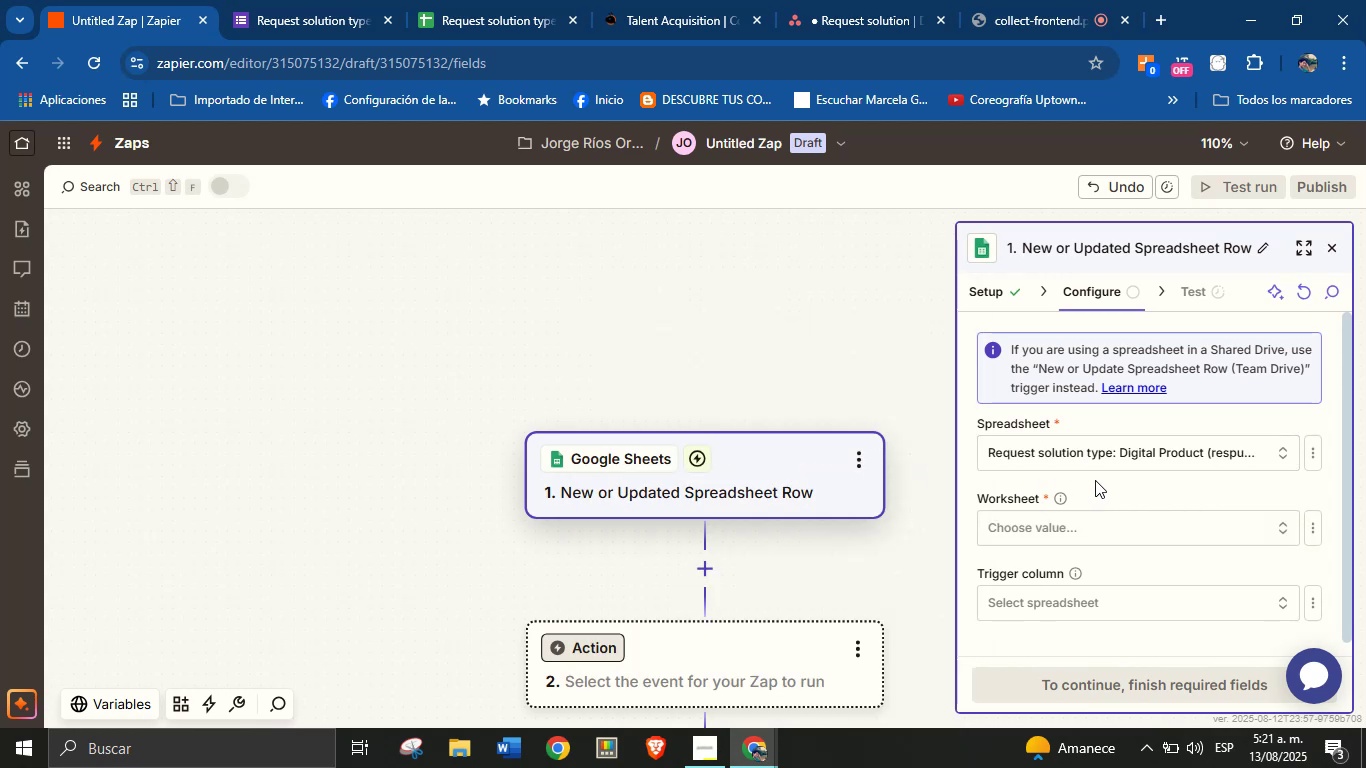 
scroll: coordinate [1117, 481], scroll_direction: down, amount: 3.0
 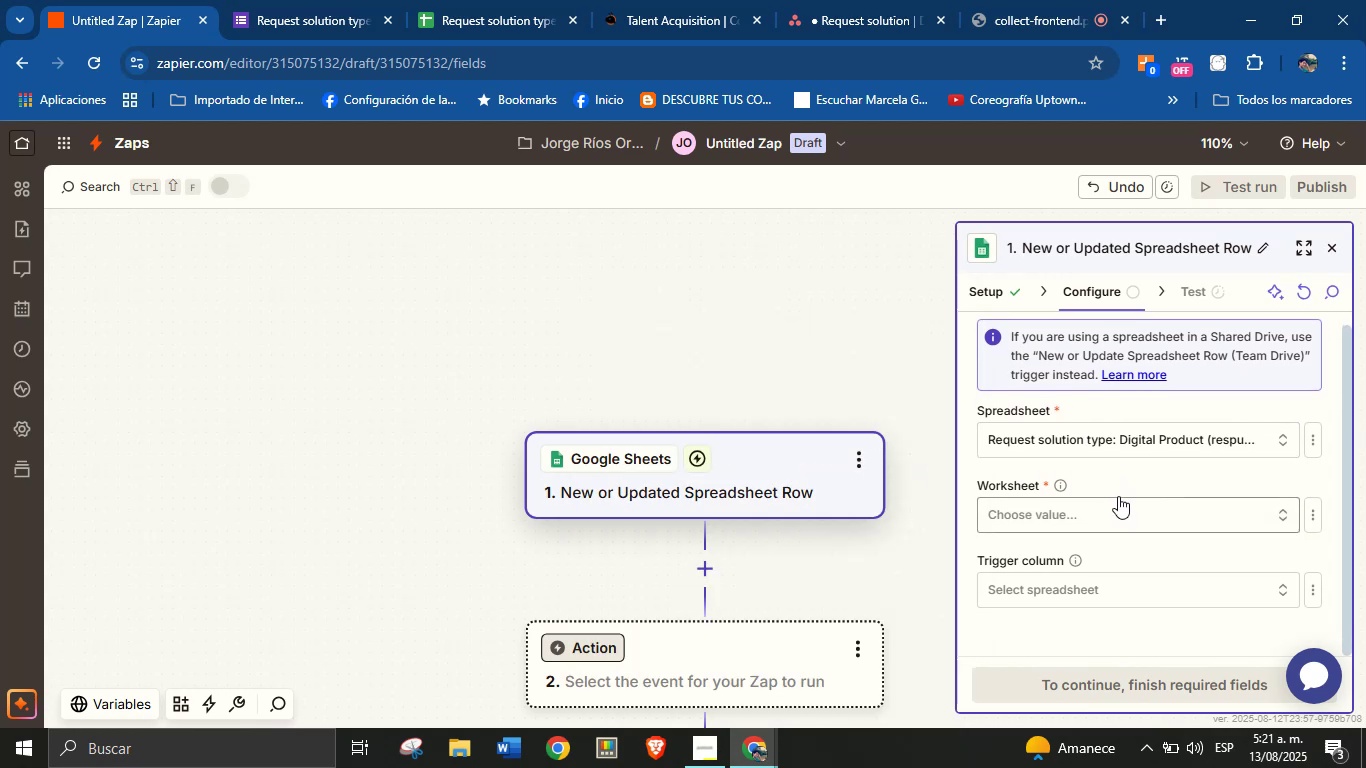 
left_click([1114, 507])
 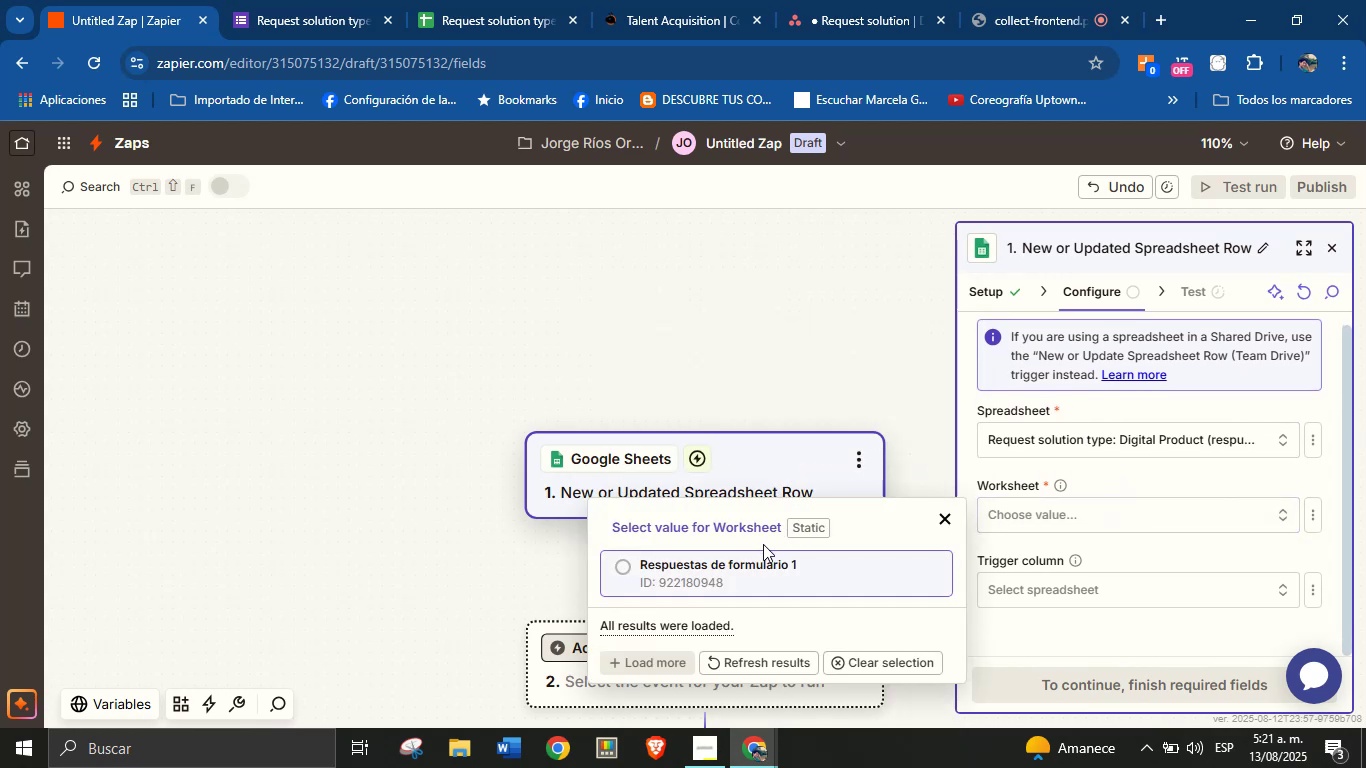 
left_click([752, 568])
 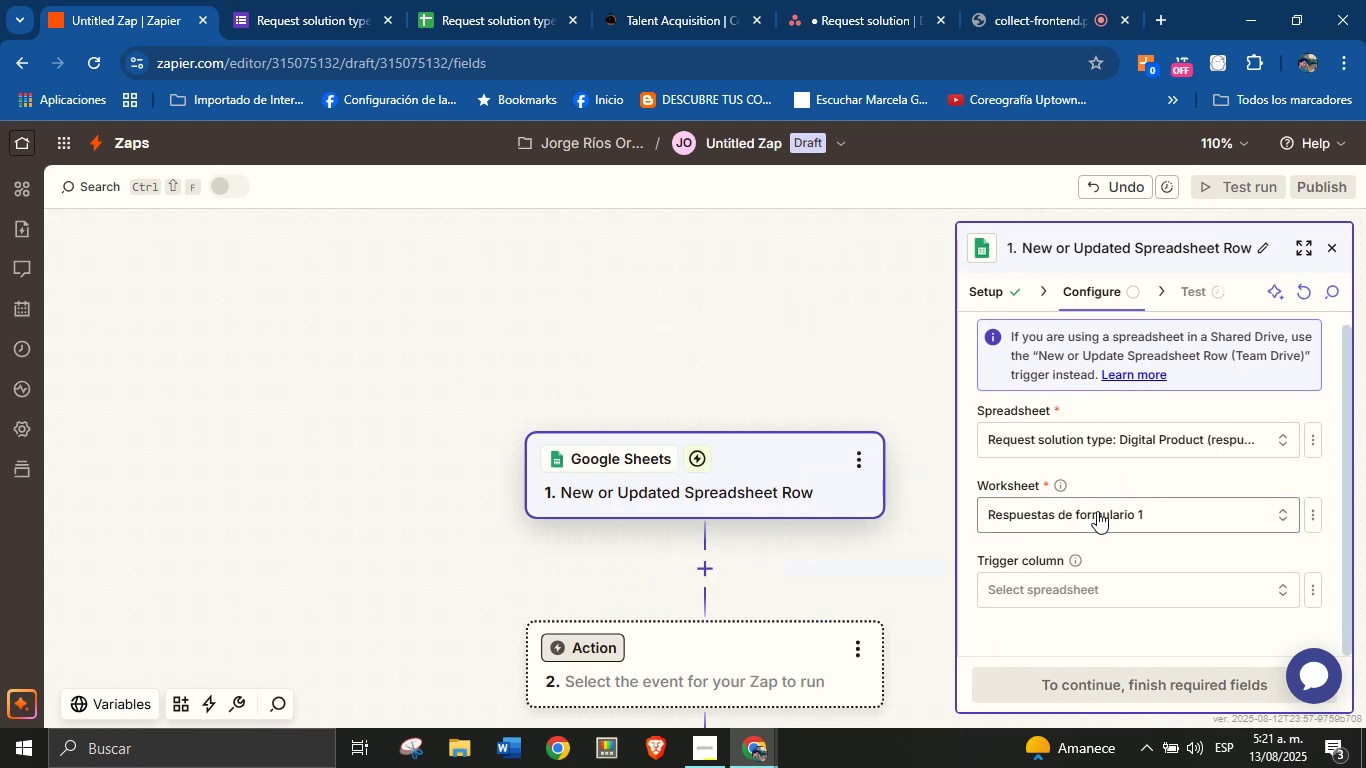 
scroll: coordinate [1130, 547], scroll_direction: down, amount: 2.0
 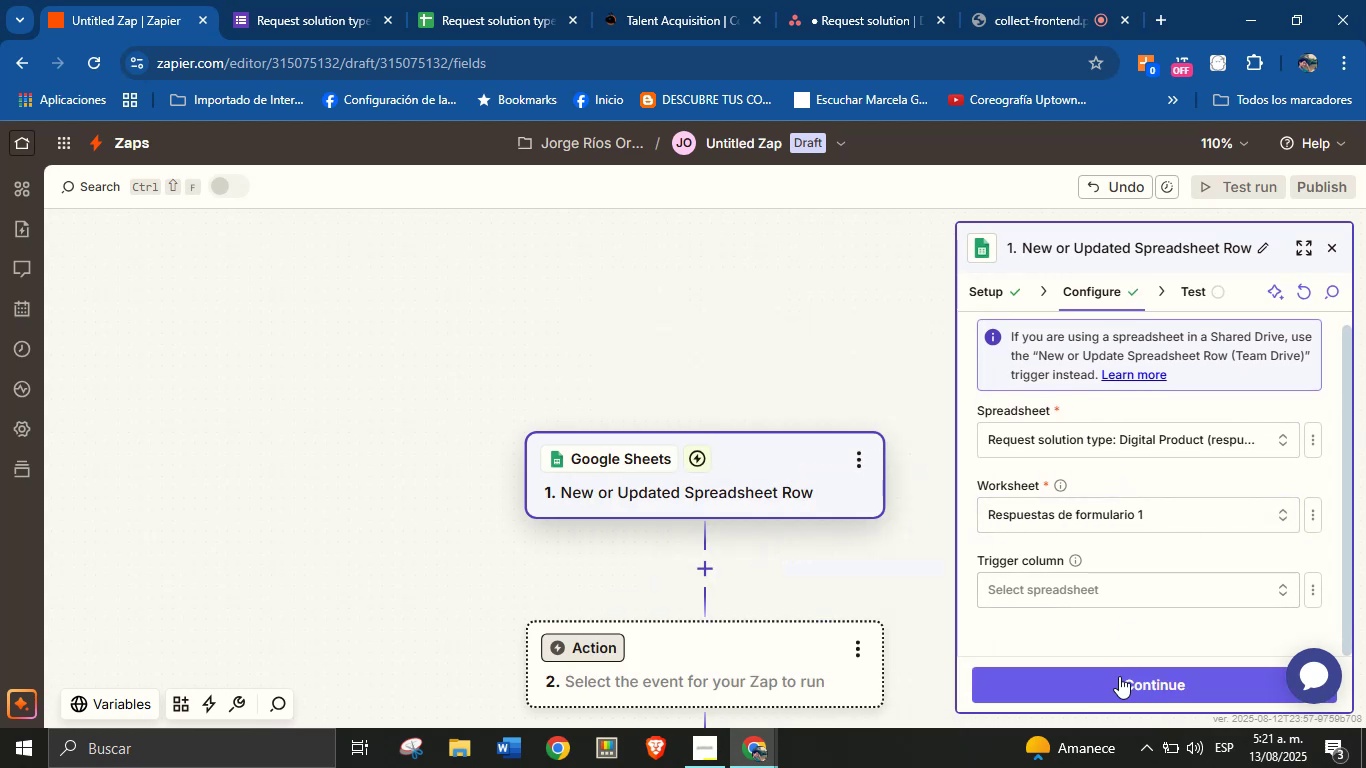 
left_click([1123, 686])
 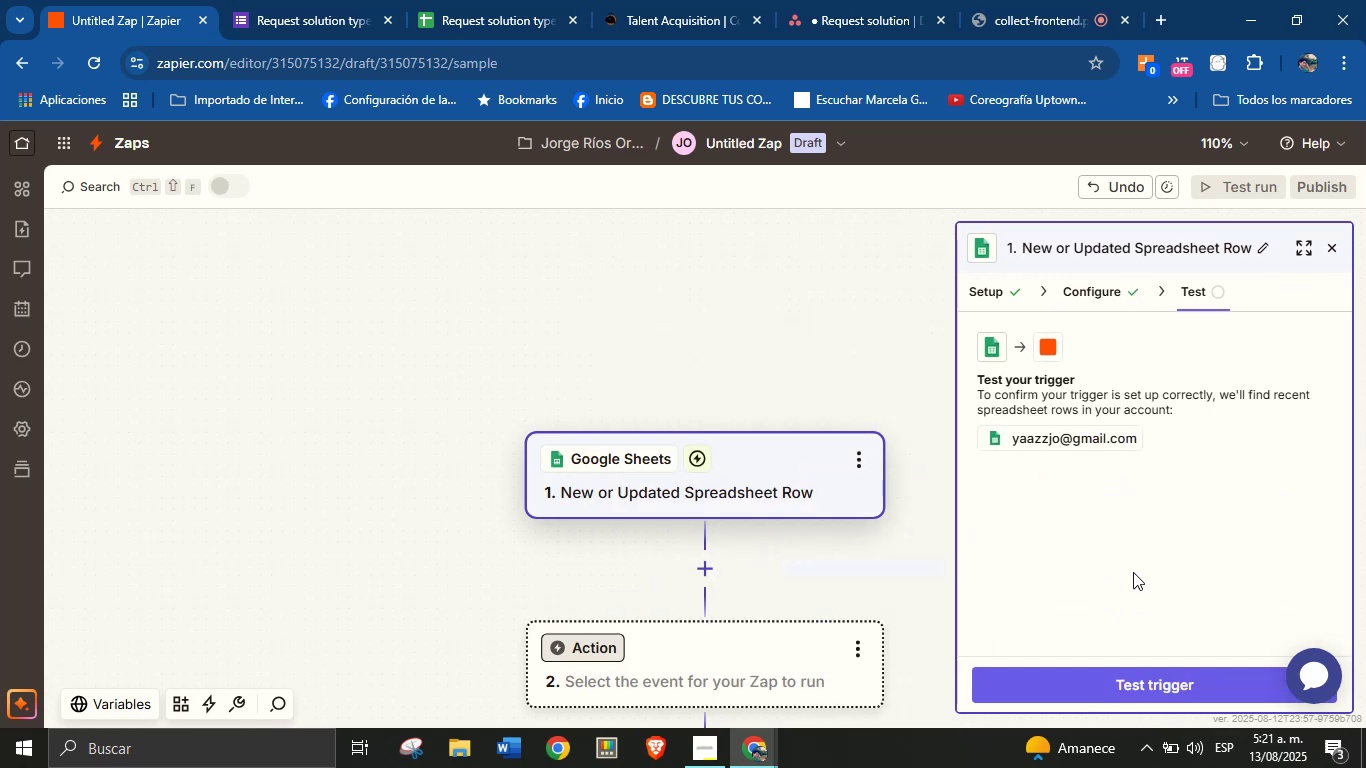 
left_click([1150, 682])
 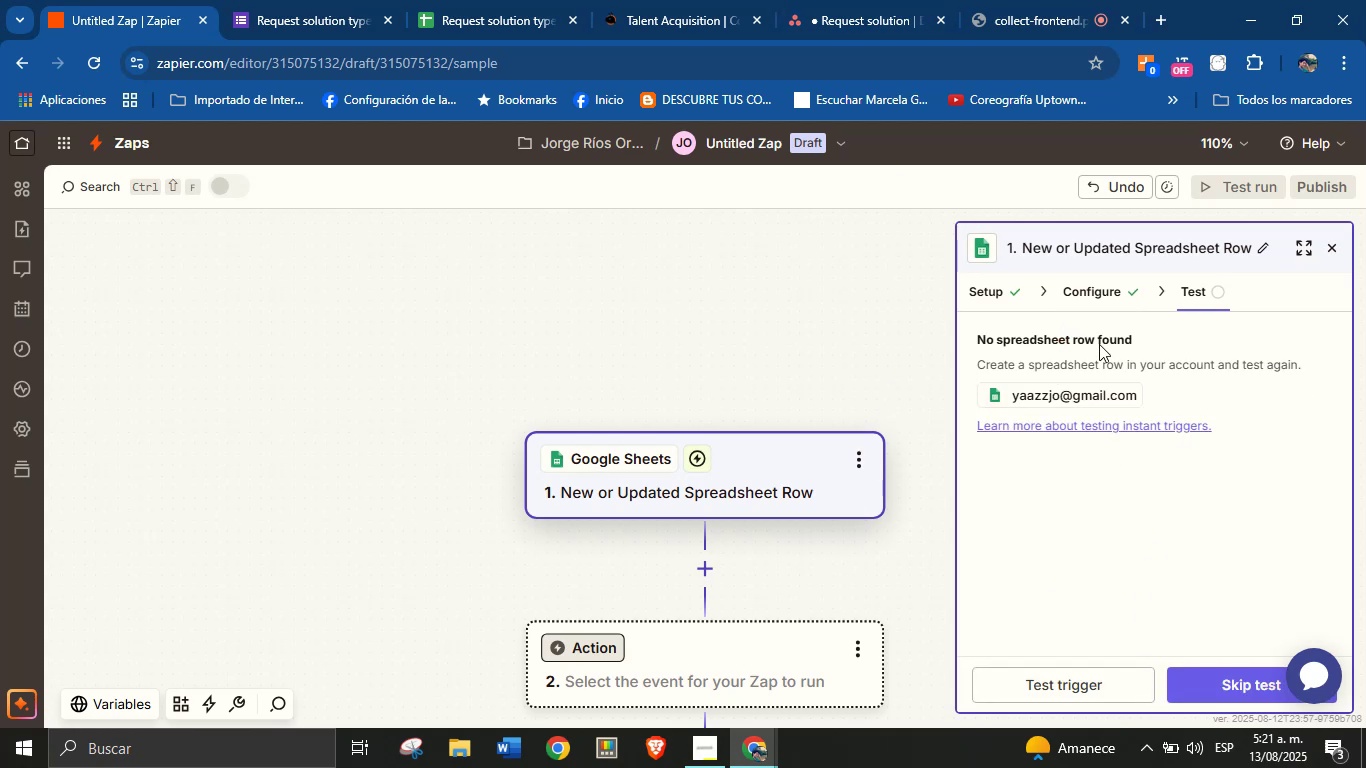 
wait(5.84)
 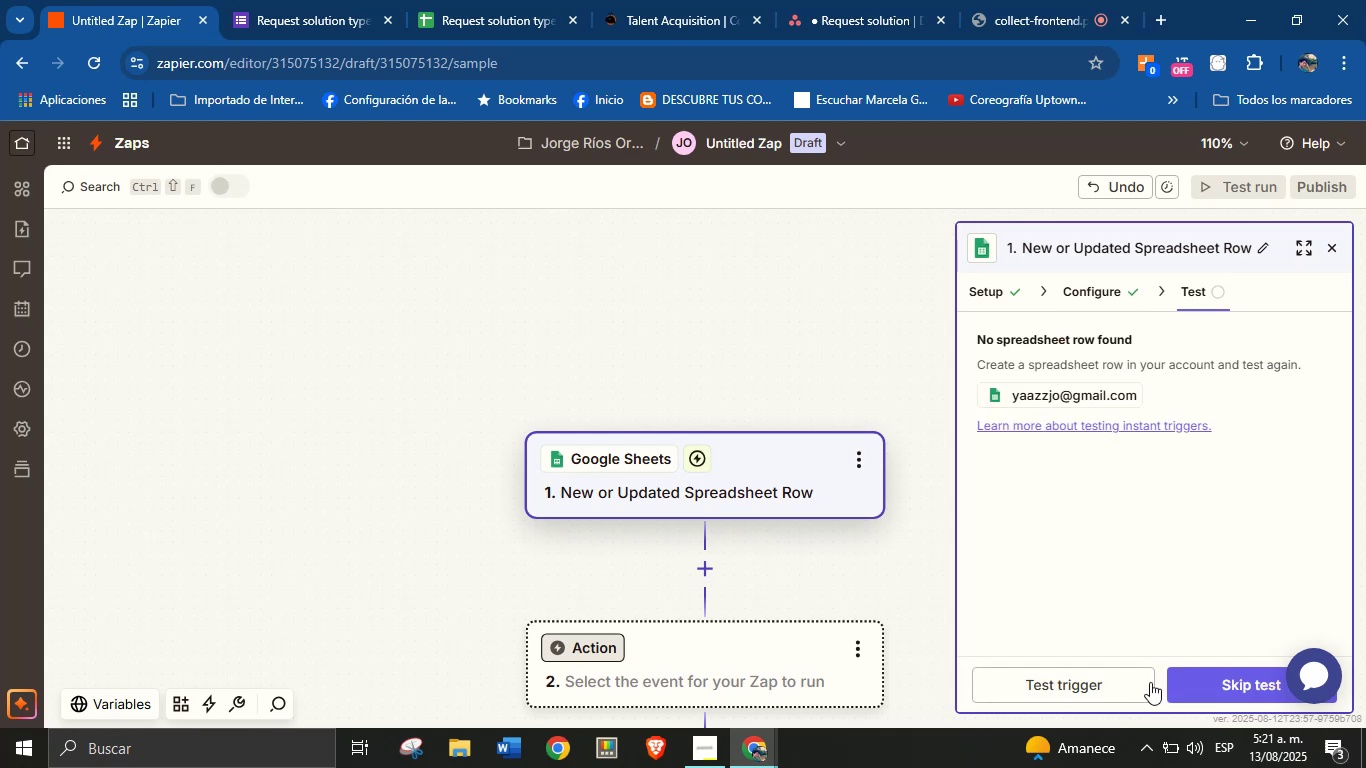 
left_click([287, 0])
 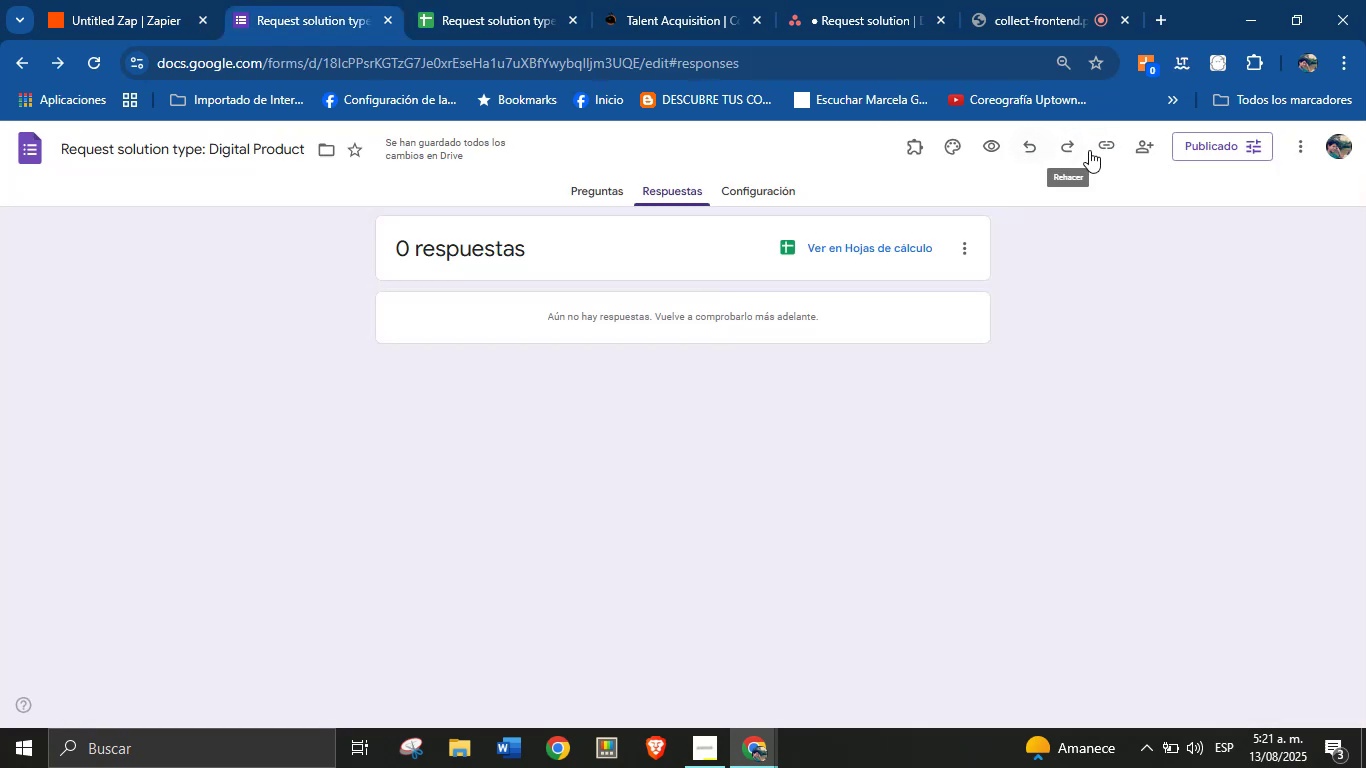 
left_click([1098, 149])
 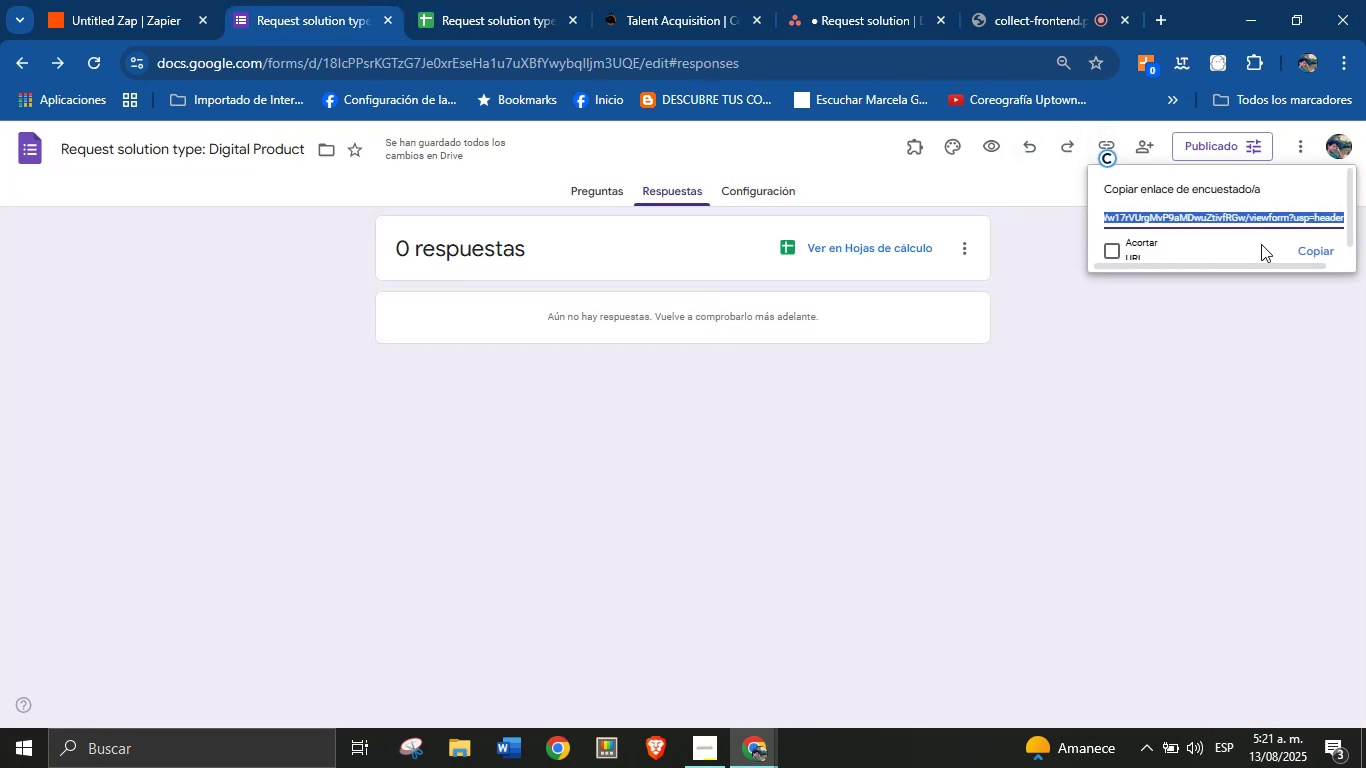 
left_click([1304, 253])
 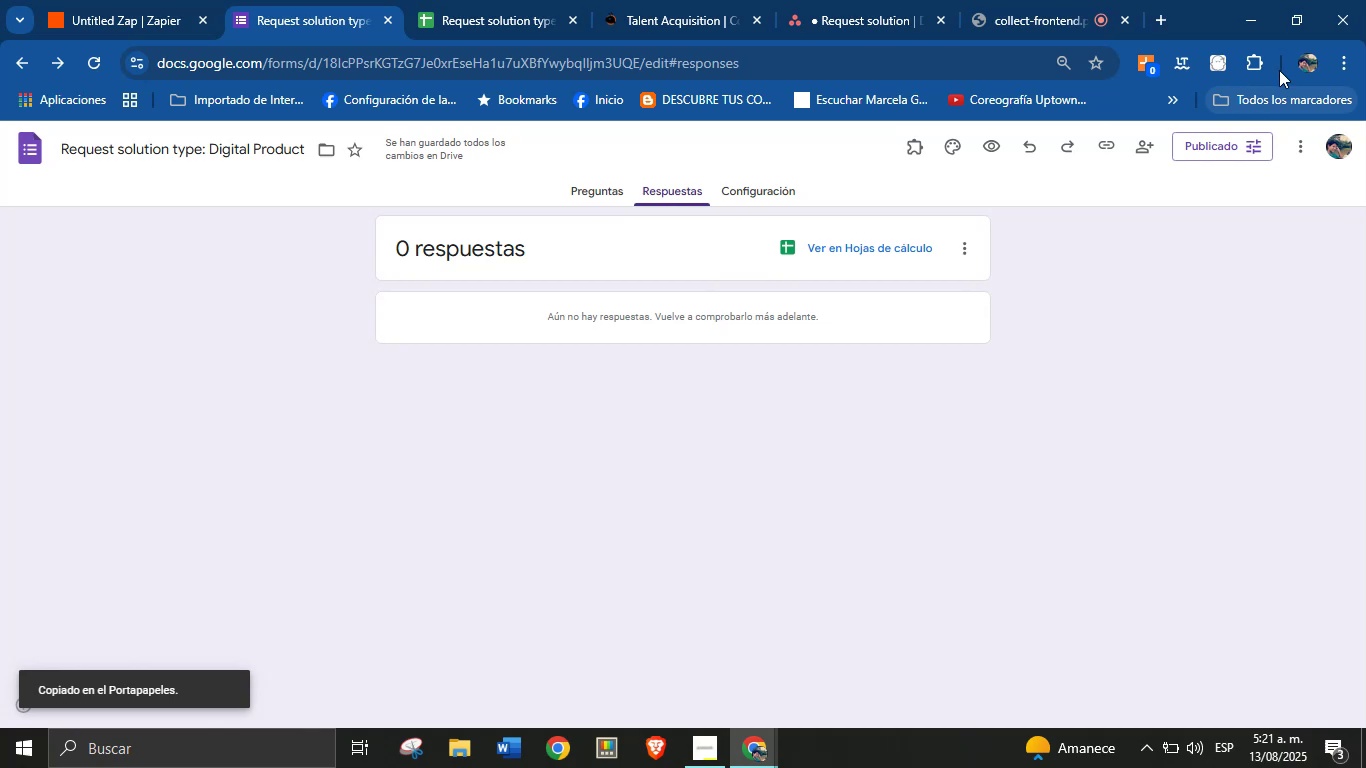 
left_click([1301, 62])
 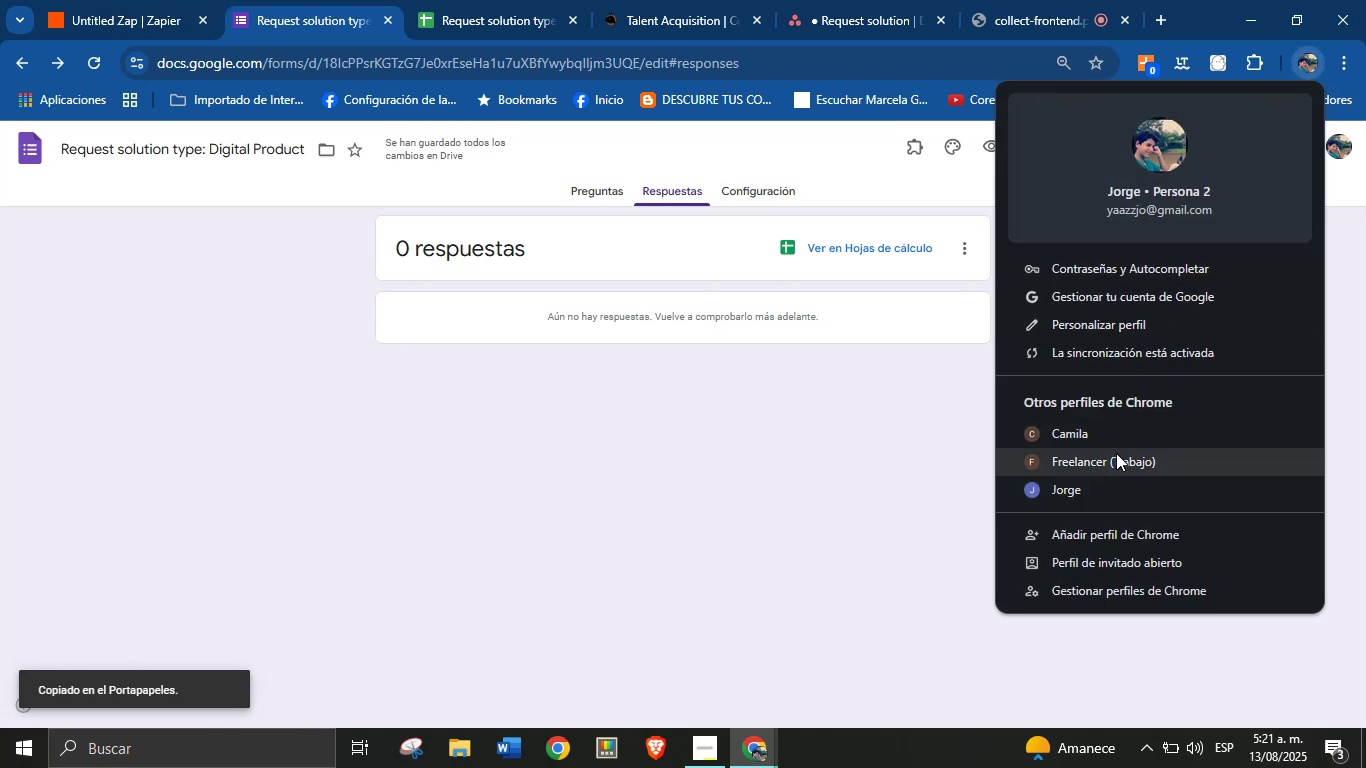 
left_click([1116, 492])
 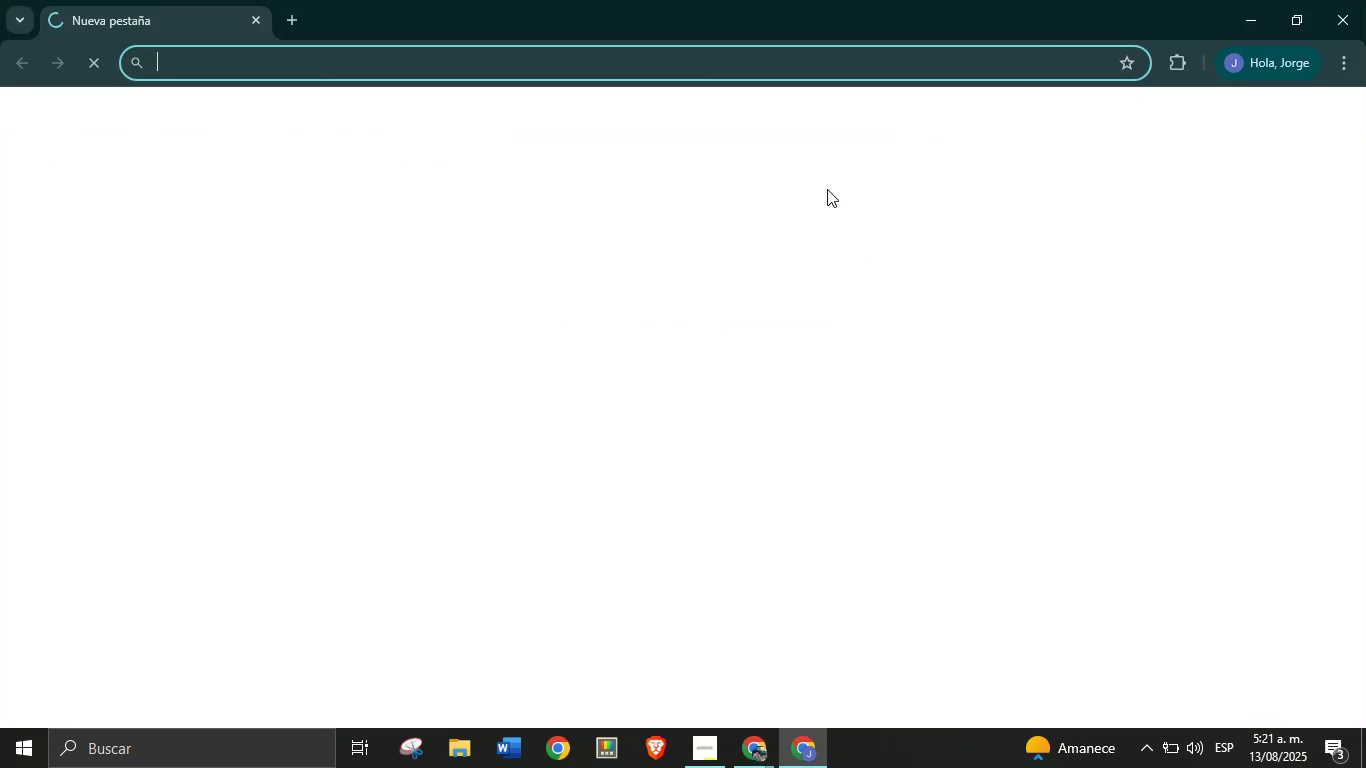 
key(Control+ControlLeft)
 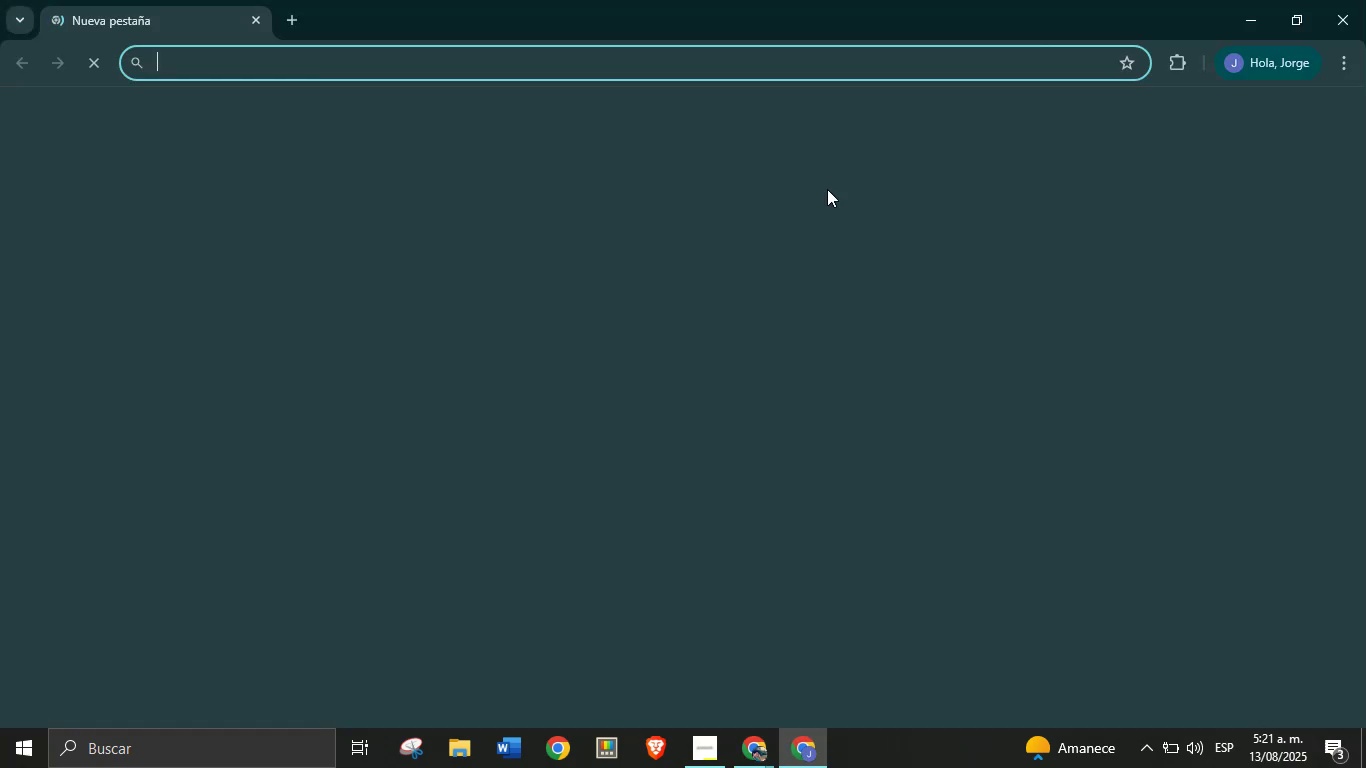 
key(Control+V)
 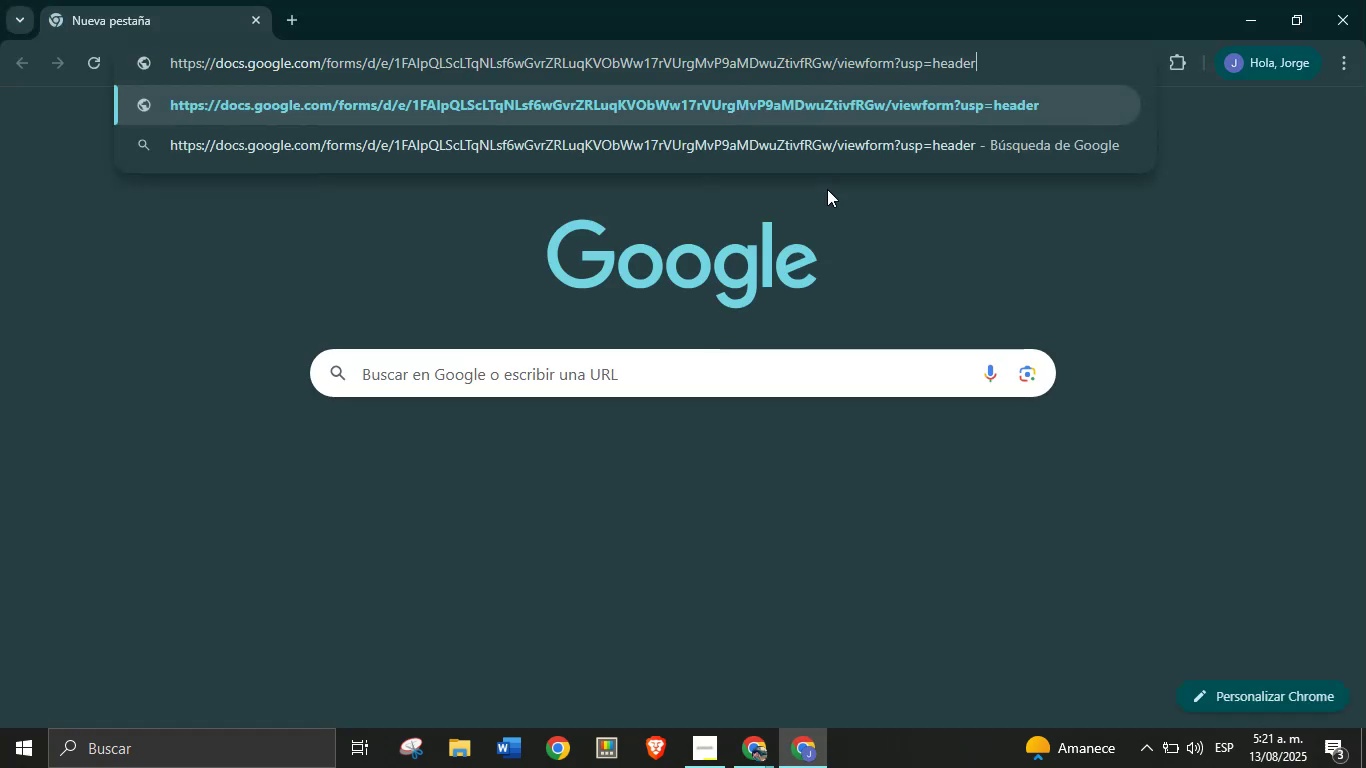 
key(Enter)
 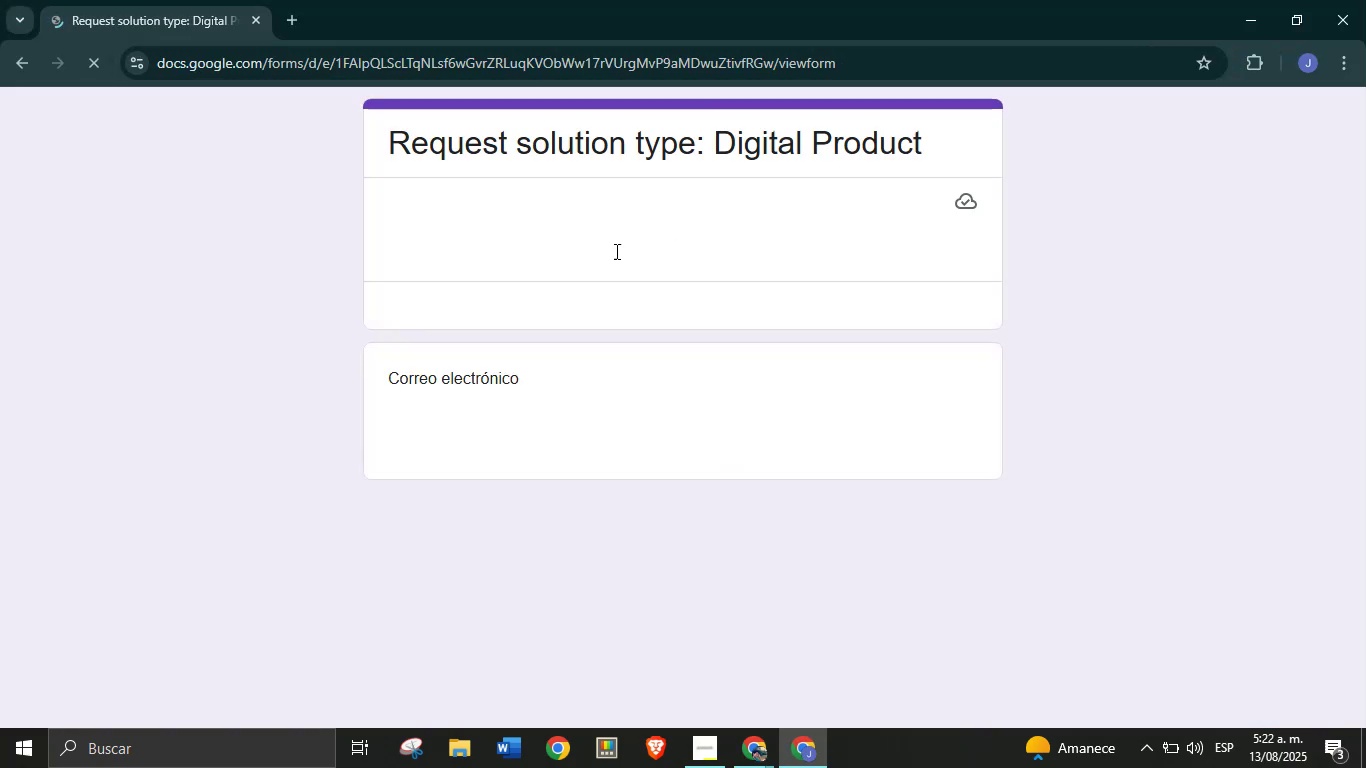 
left_click([458, 427])
 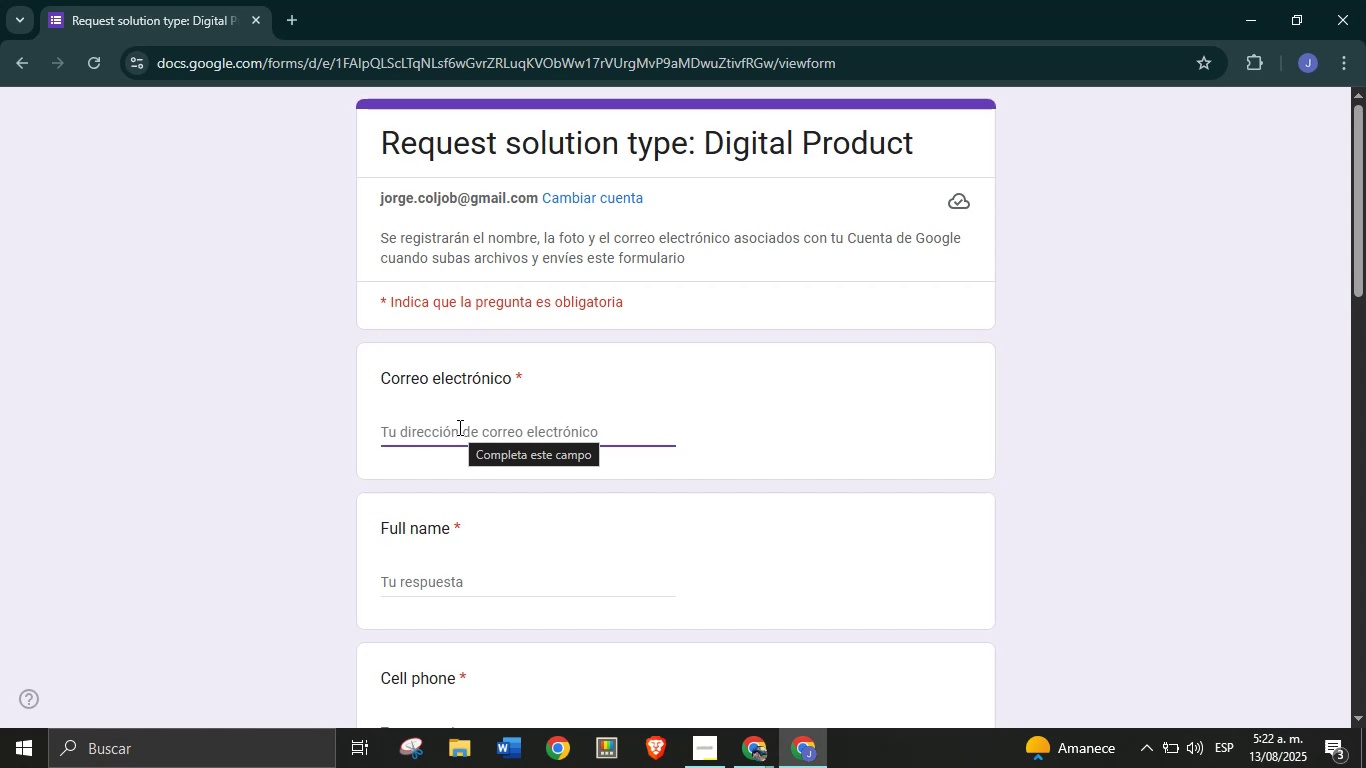 
type(va)
key(Backspace)
key(Backspace)
 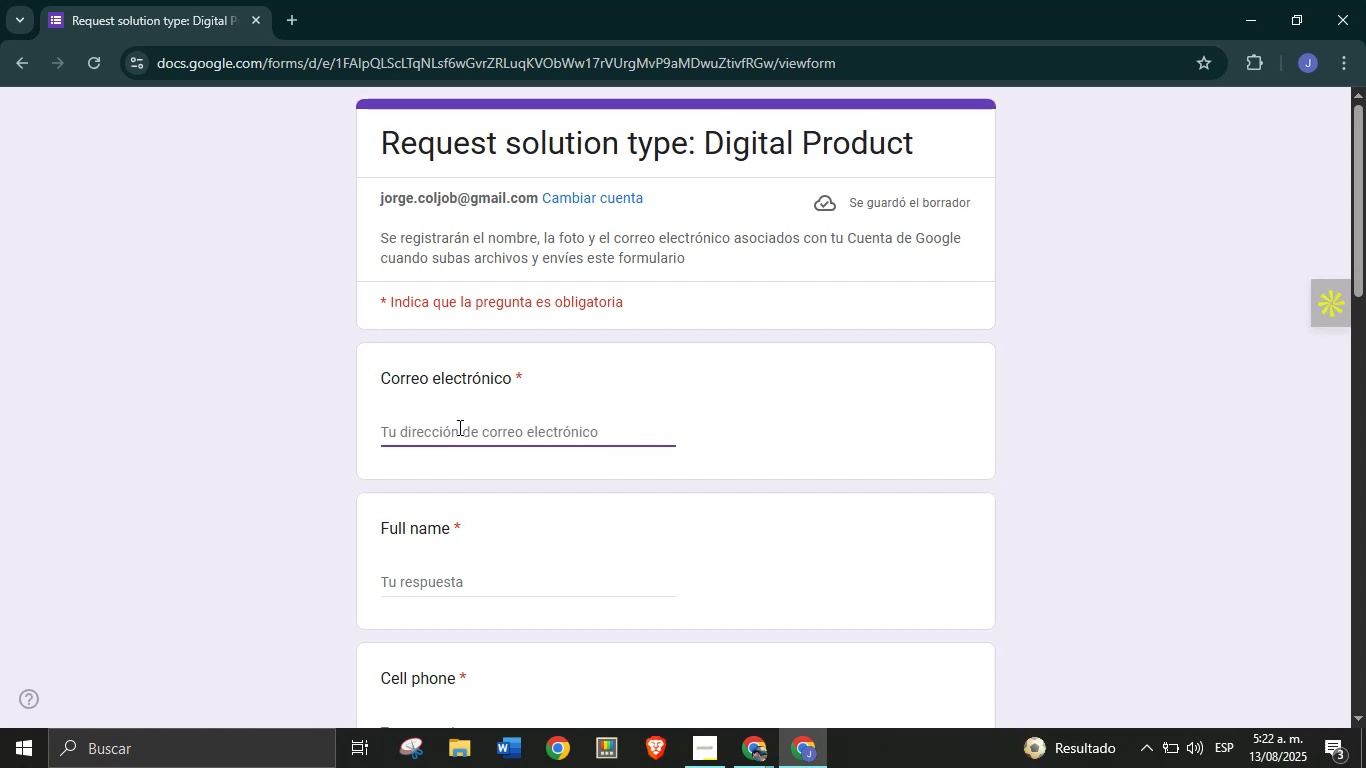 
wait(6.52)
 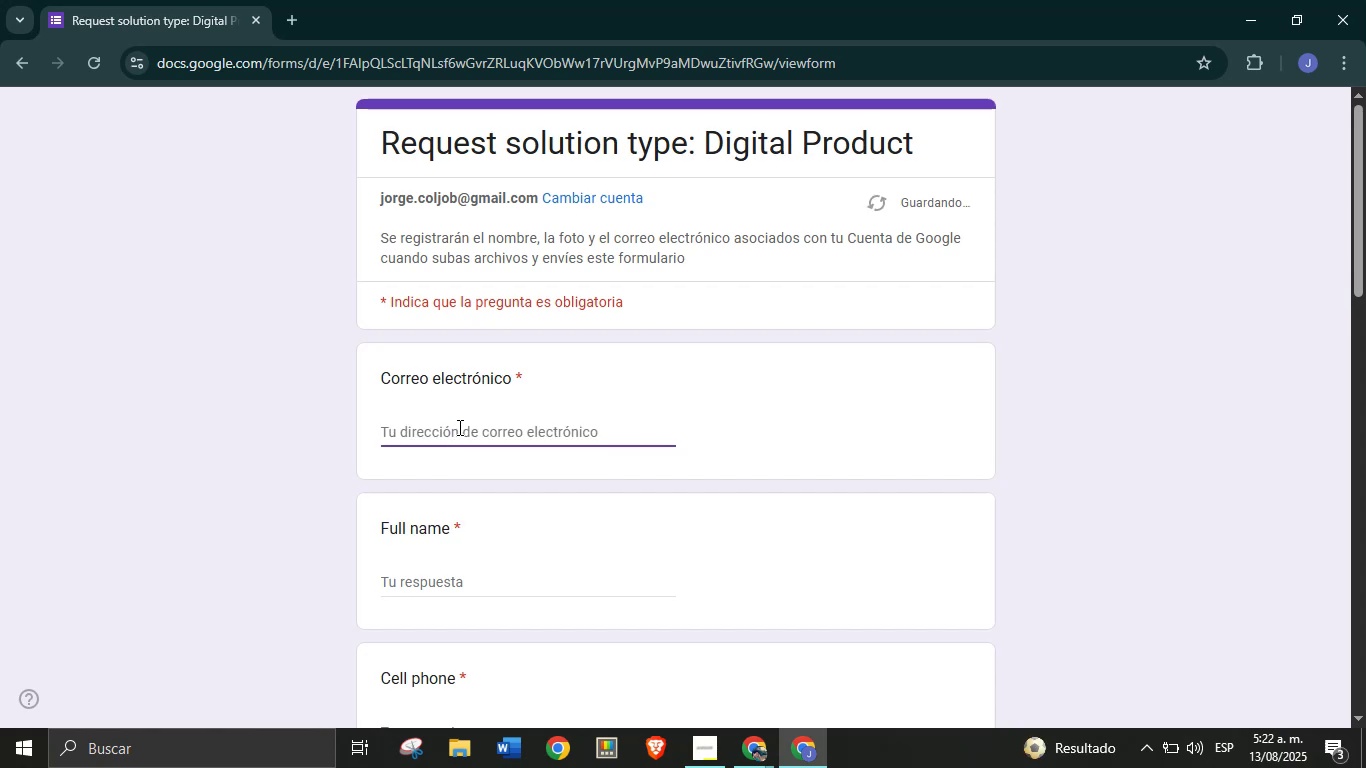 
type(jorge.coljob.com)
 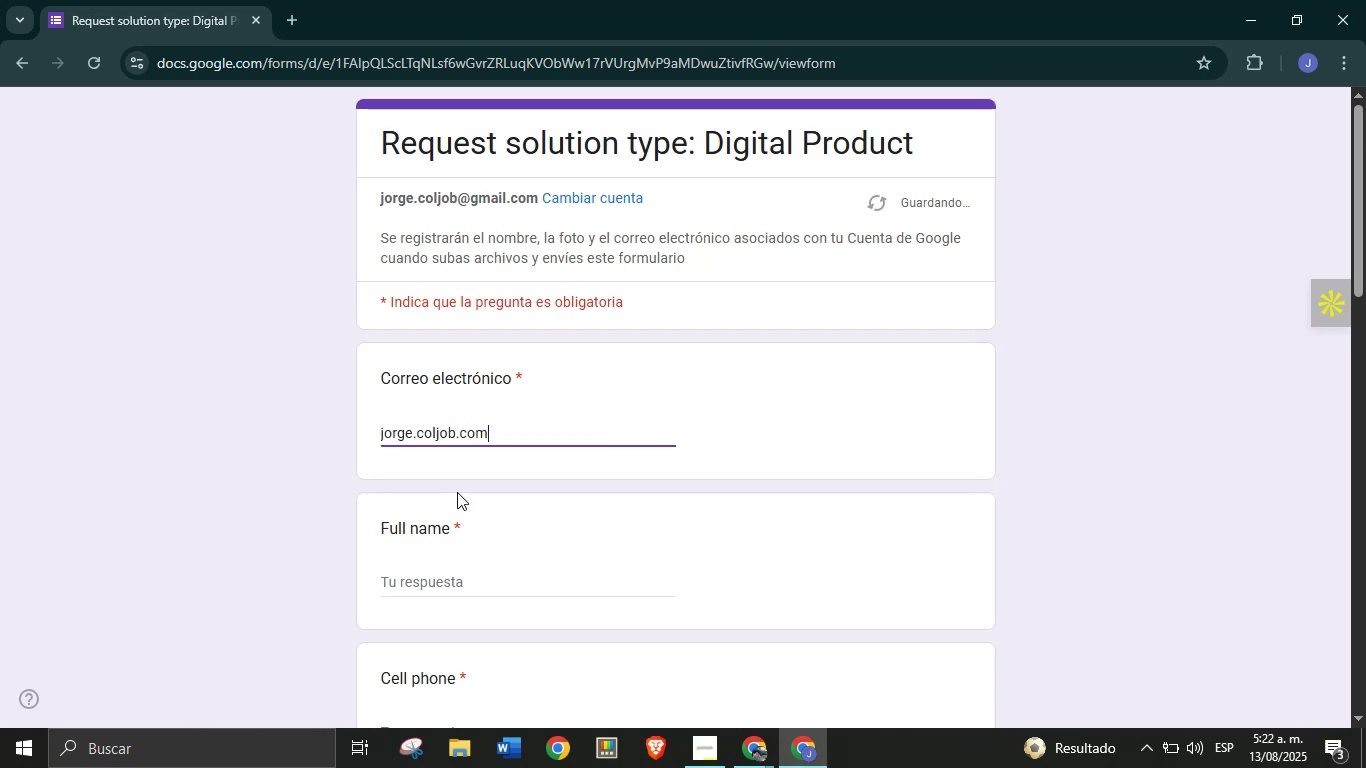 
left_click([468, 578])
 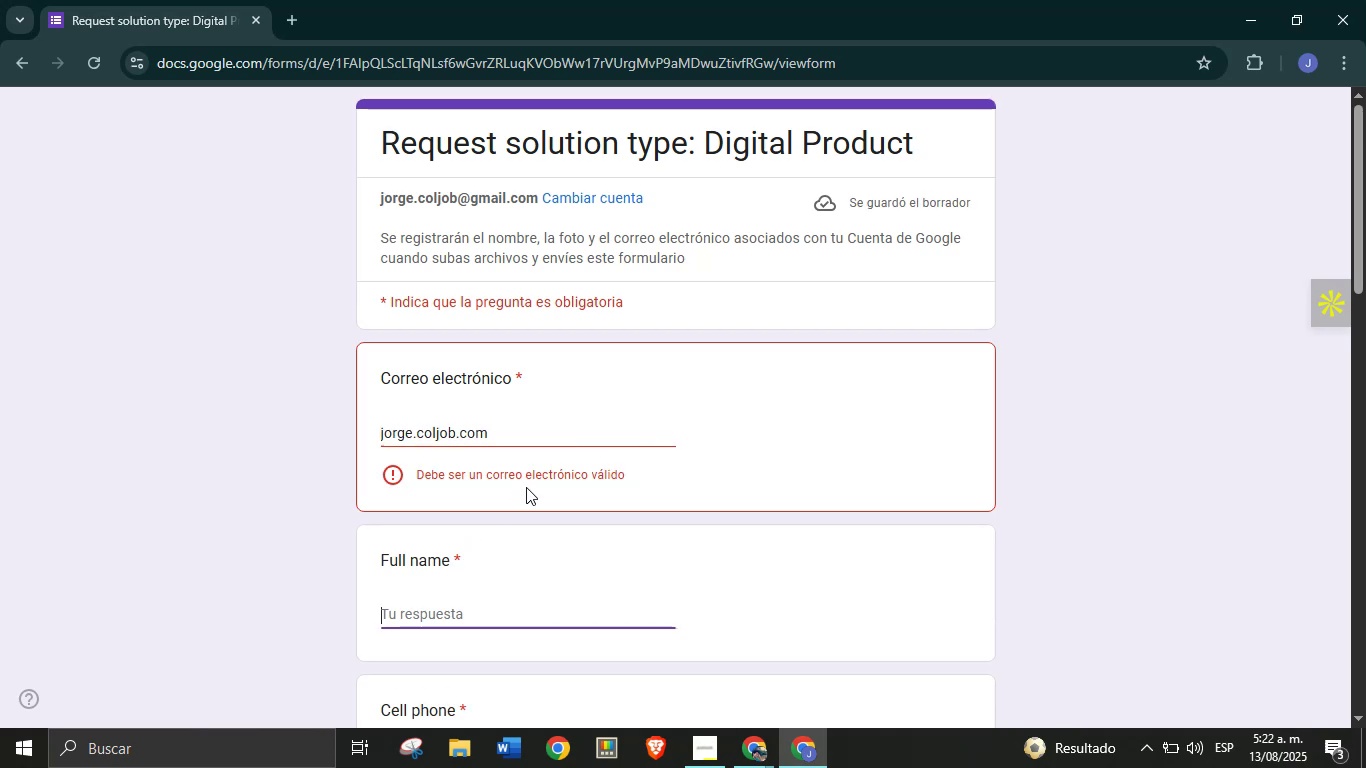 
double_click([536, 433])
 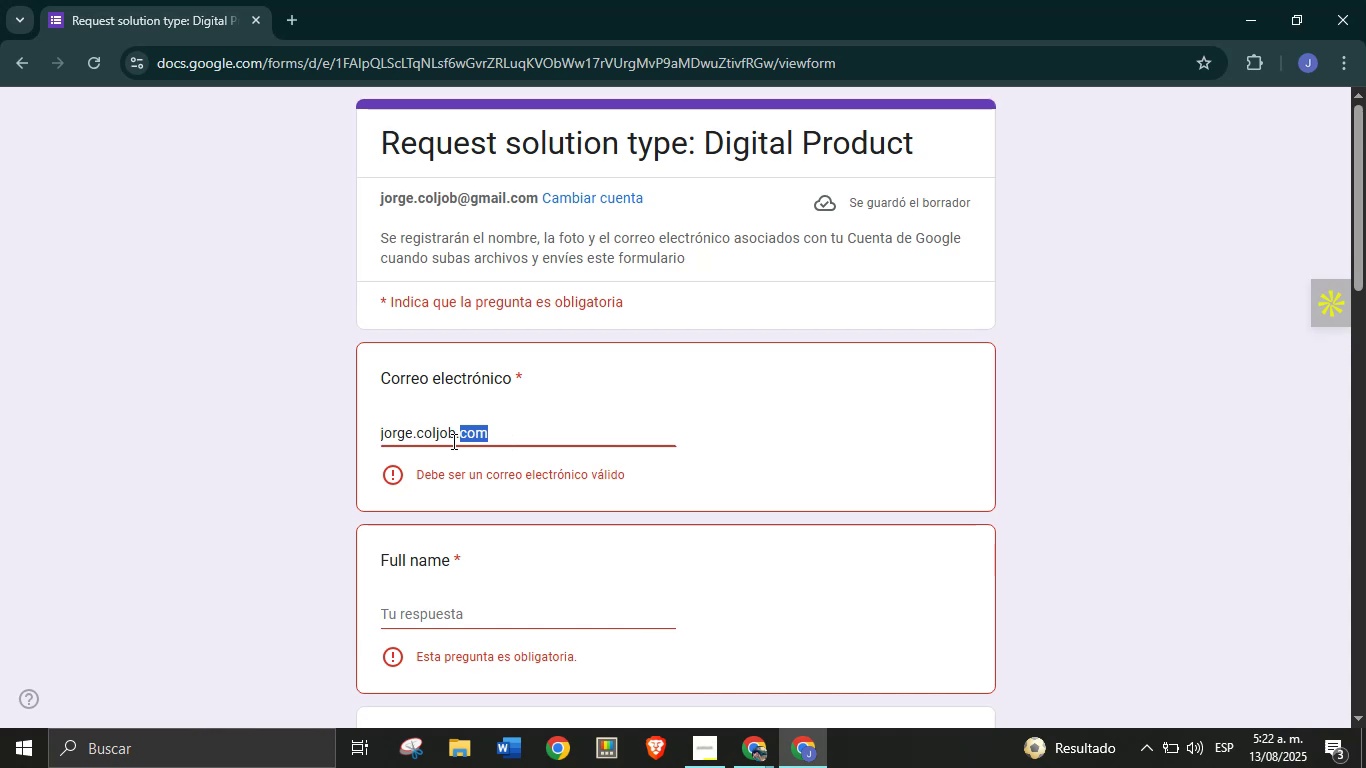 
left_click([449, 441])
 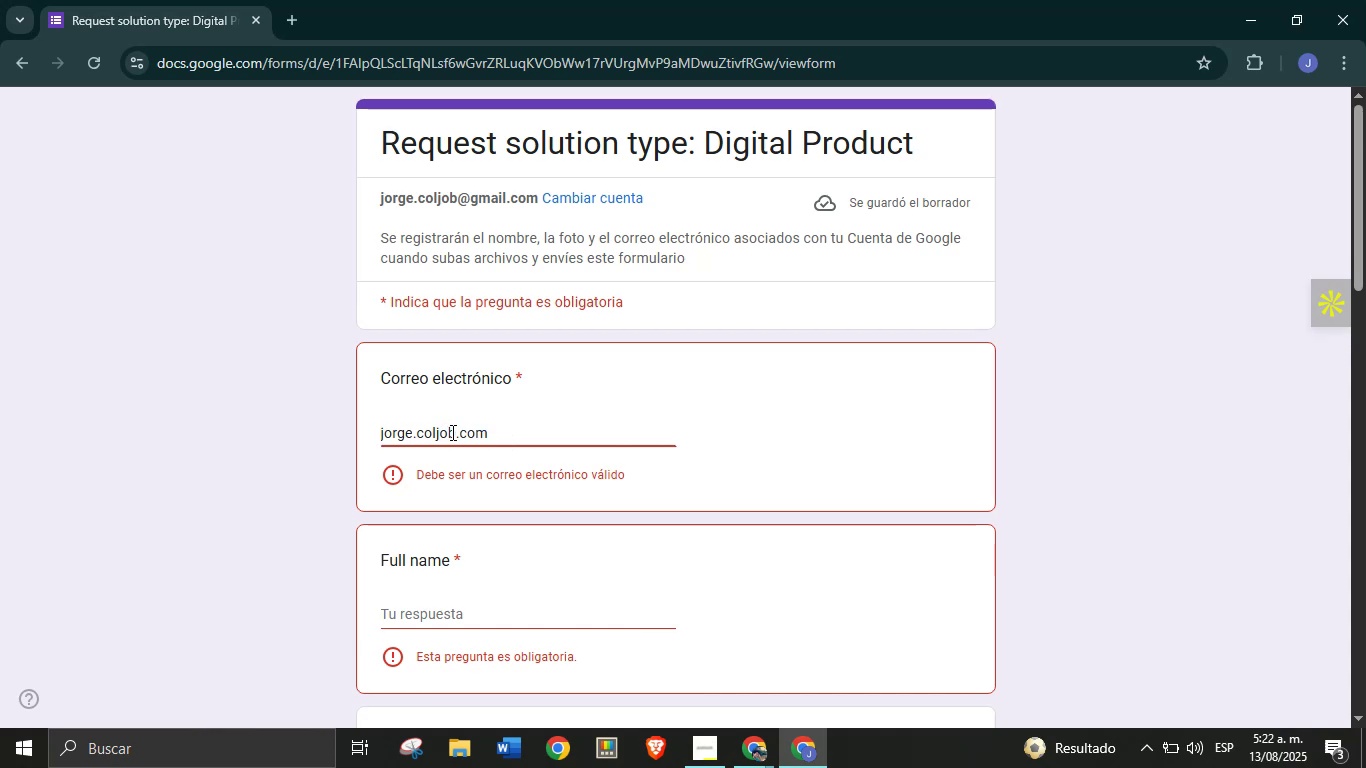 
left_click([451, 432])
 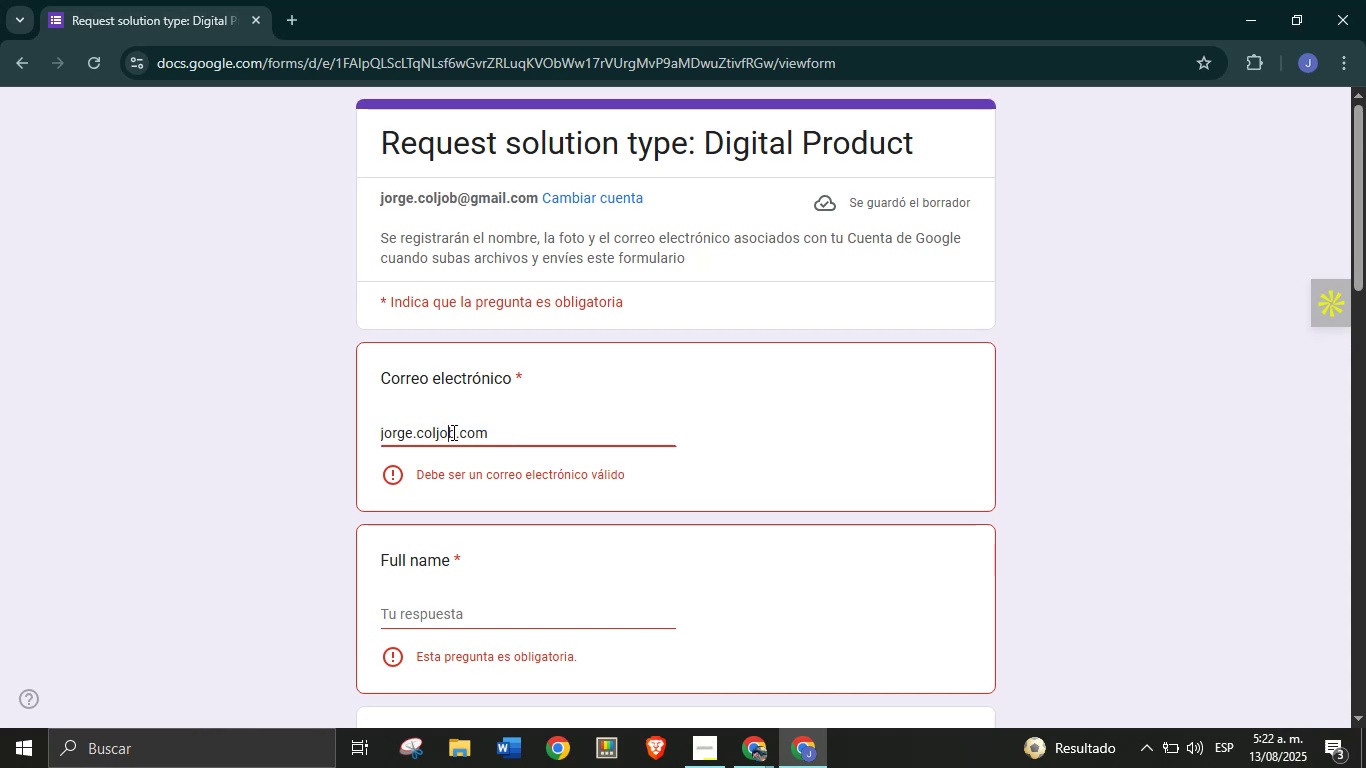 
left_click([452, 432])
 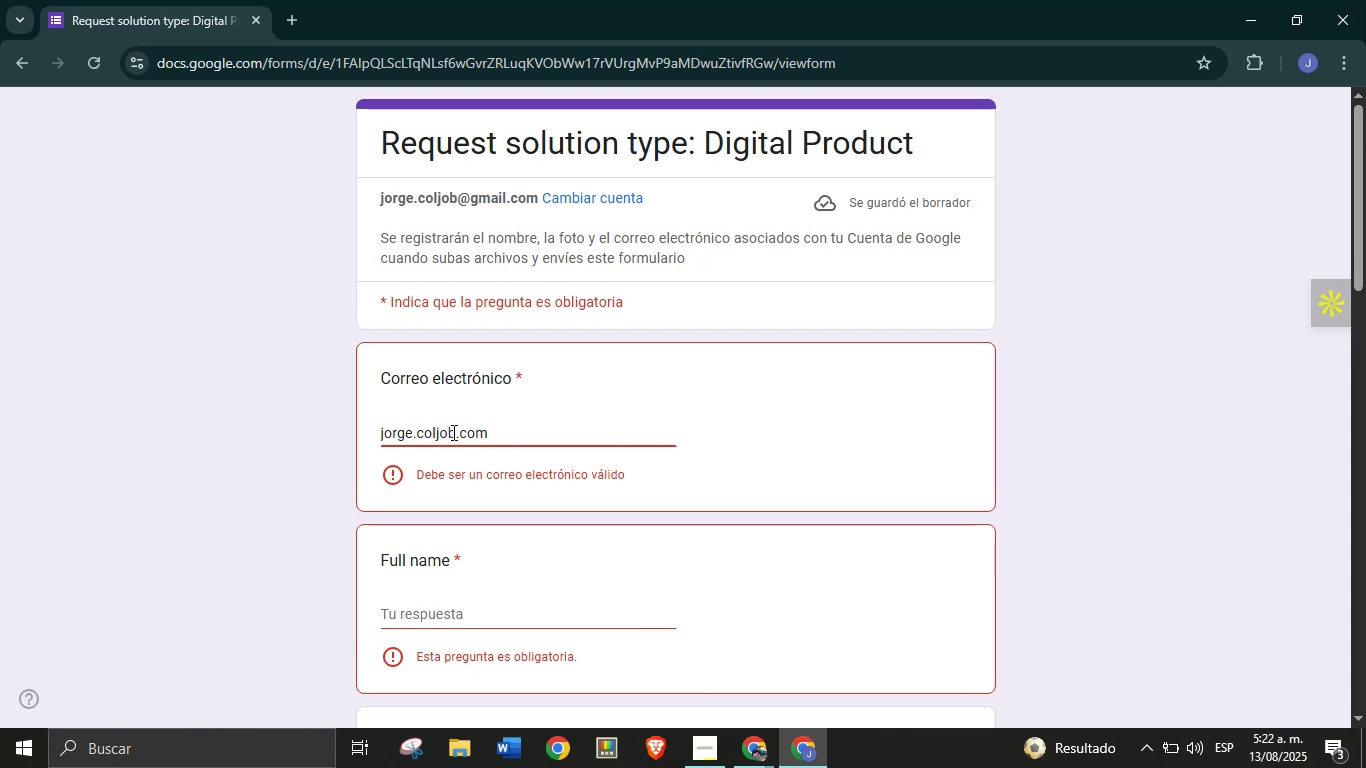 
key(Alt+Control+Q)
 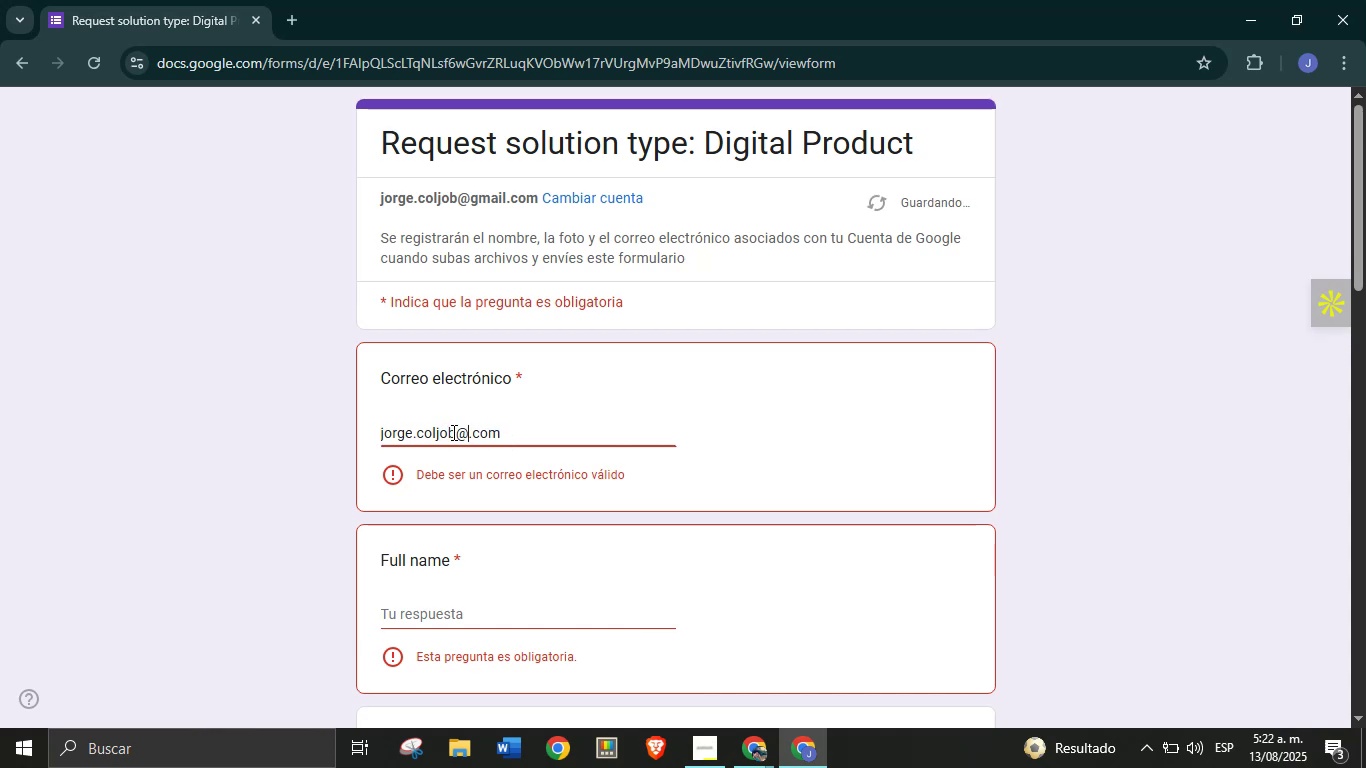 
type(gmail)
 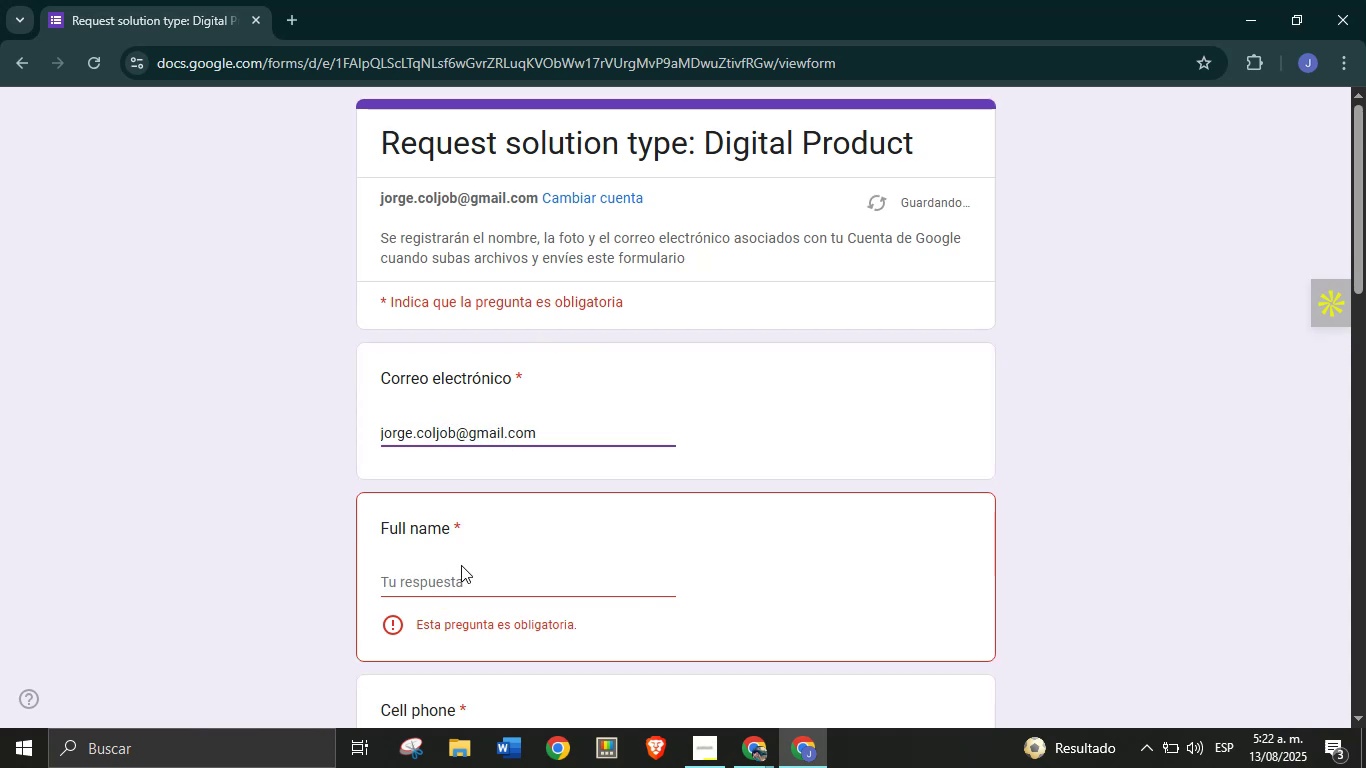 
left_click([461, 590])
 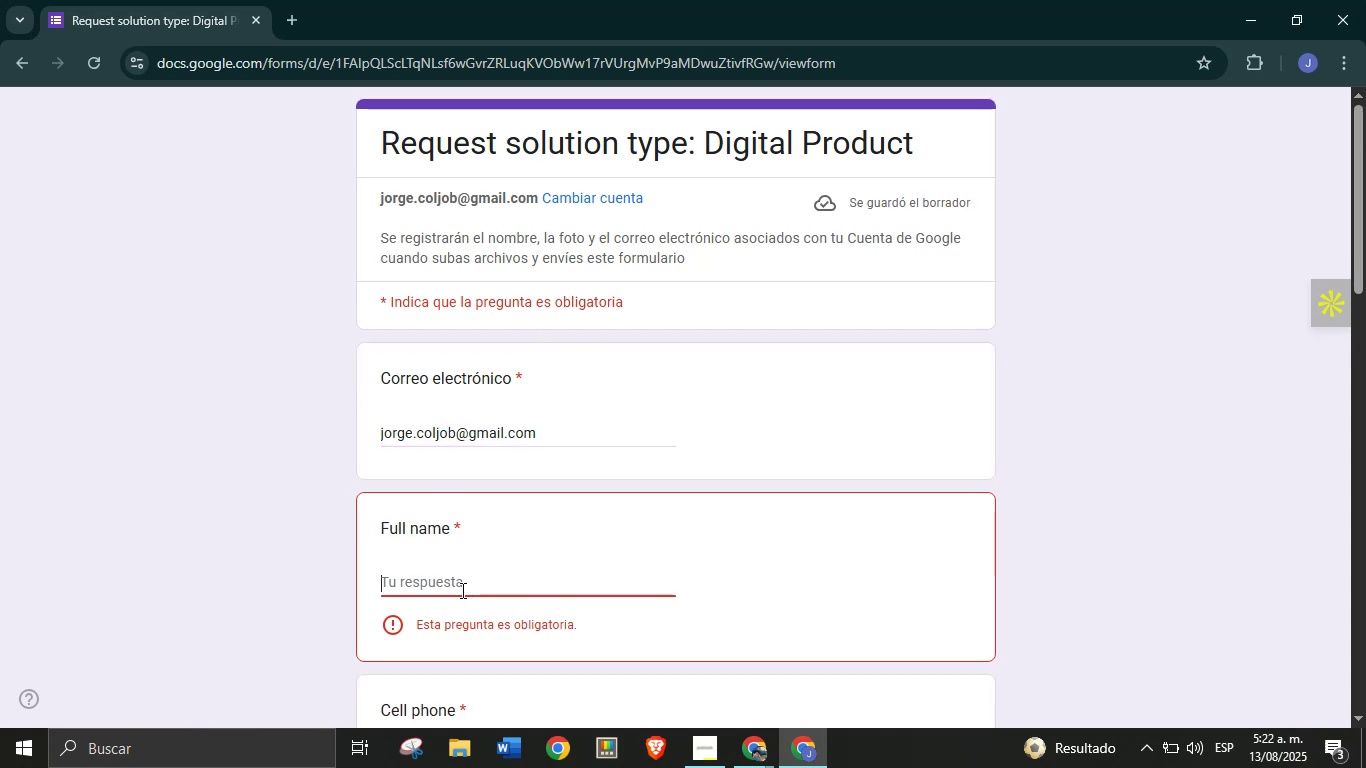 
type(Jorge Rios)
 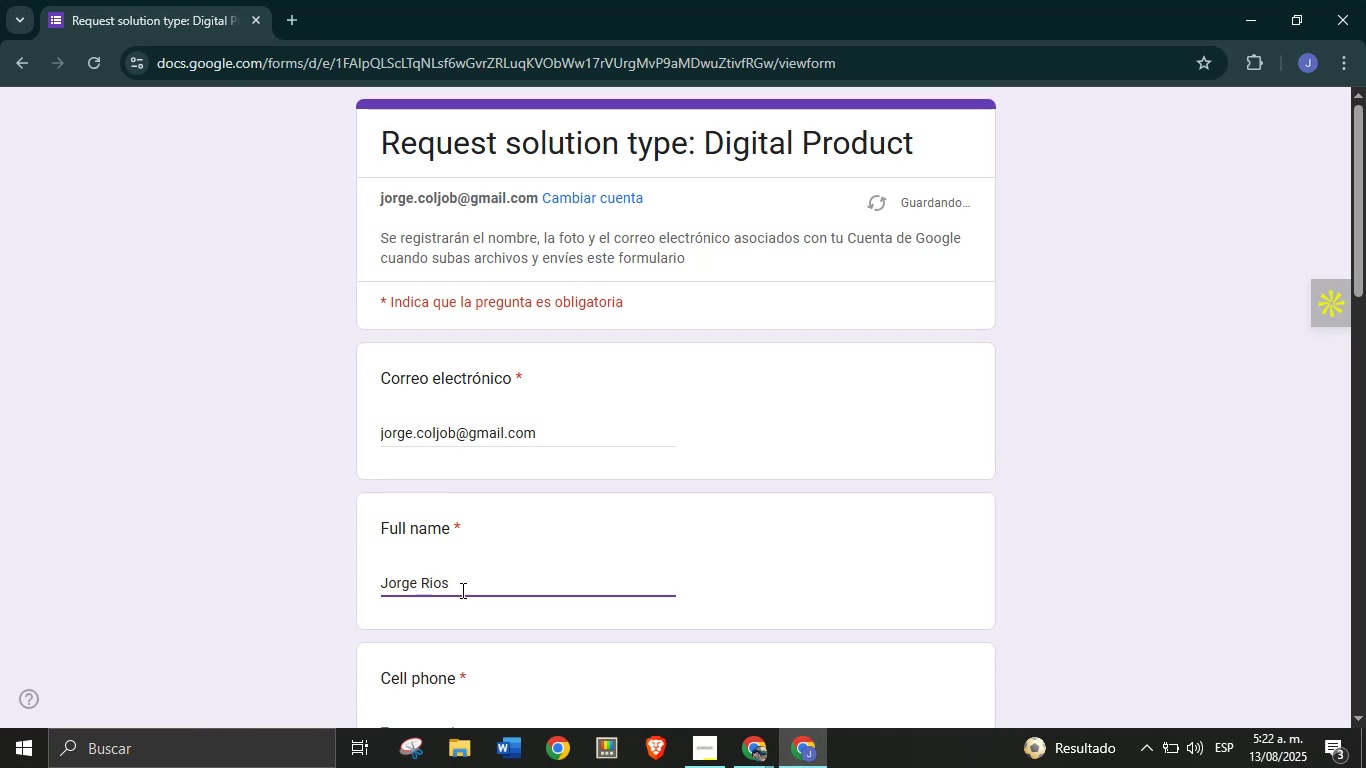 
scroll: coordinate [450, 522], scroll_direction: down, amount: 2.0
 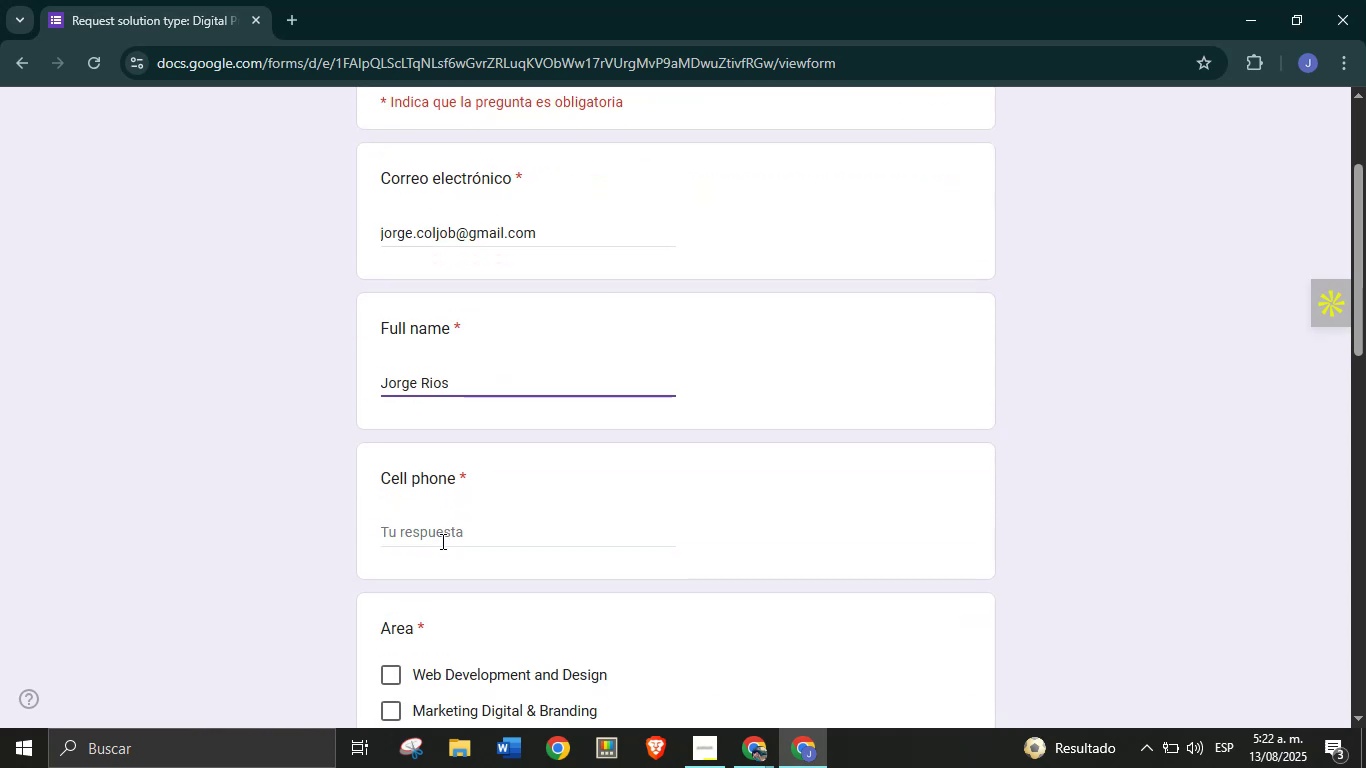 
left_click([445, 534])
 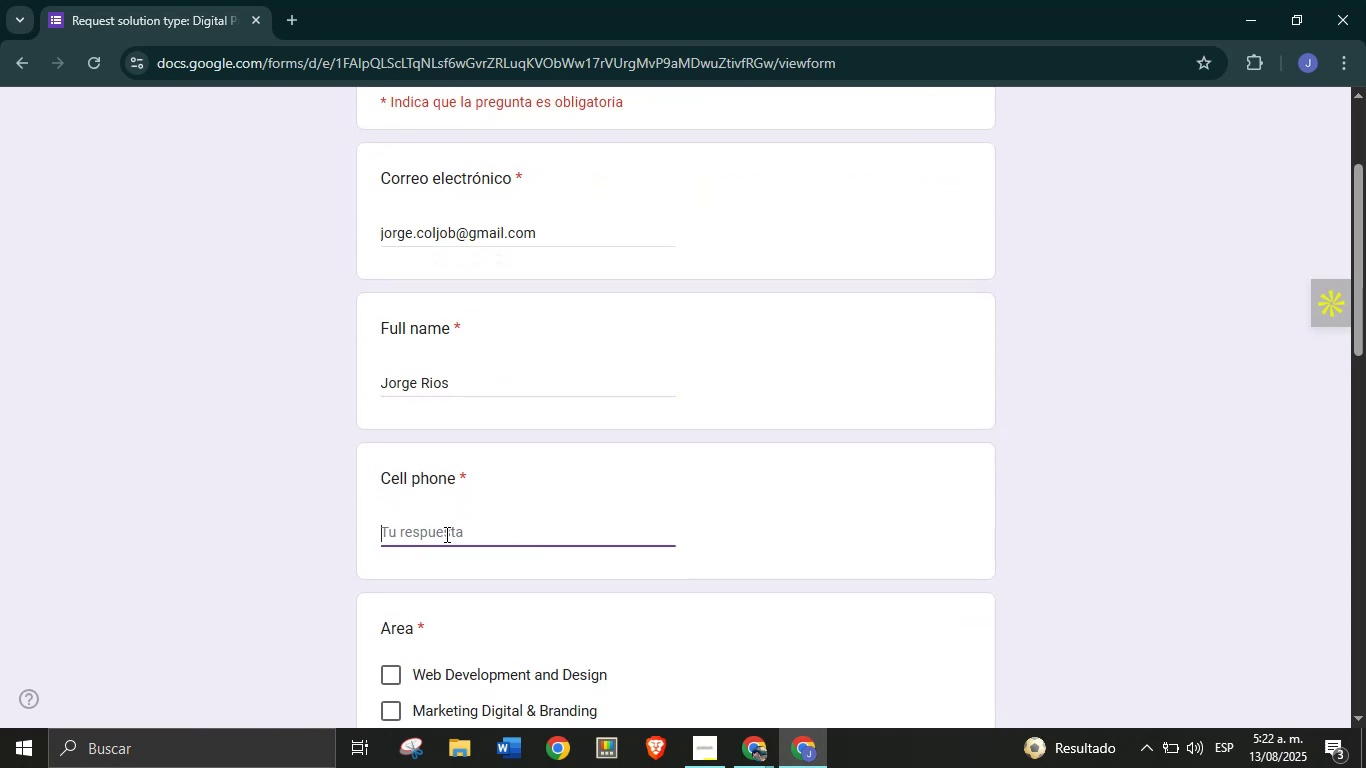 
type(3005043021)
 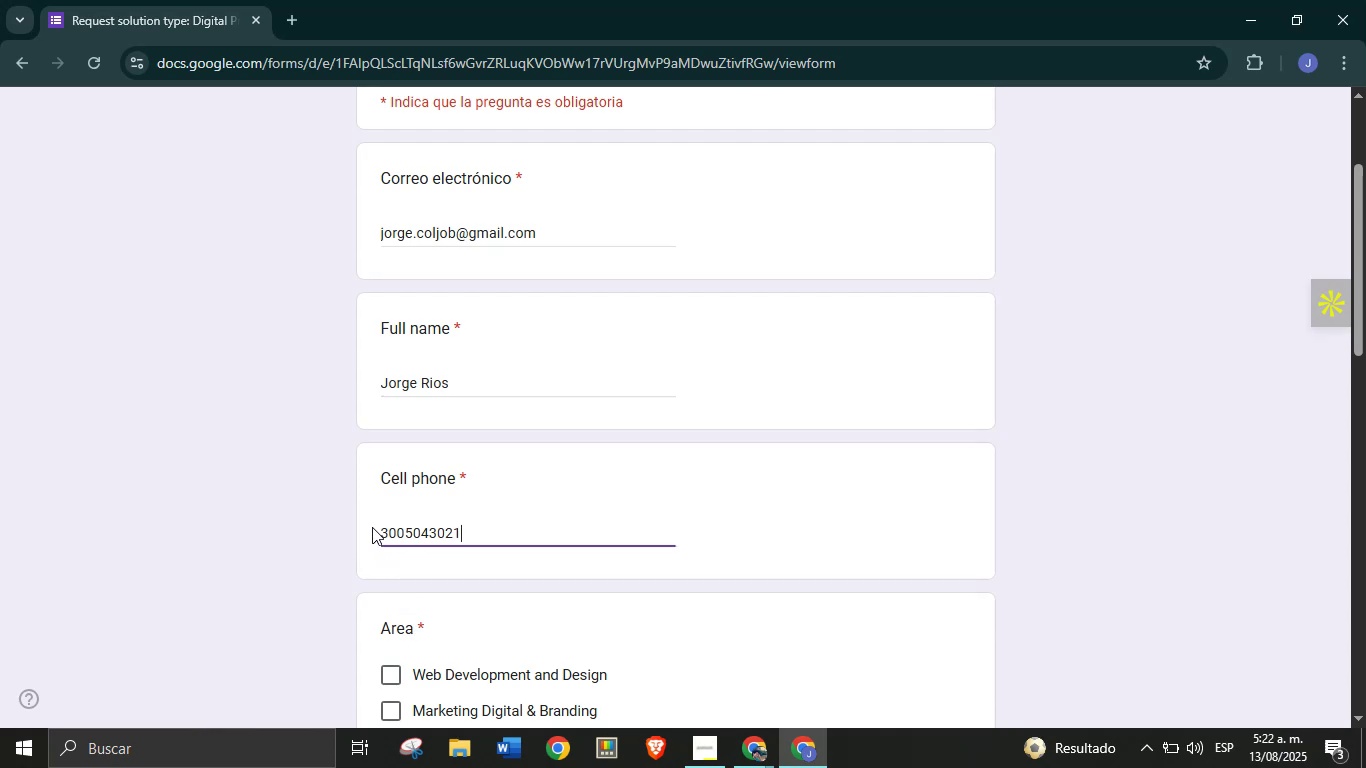 
left_click([385, 533])
 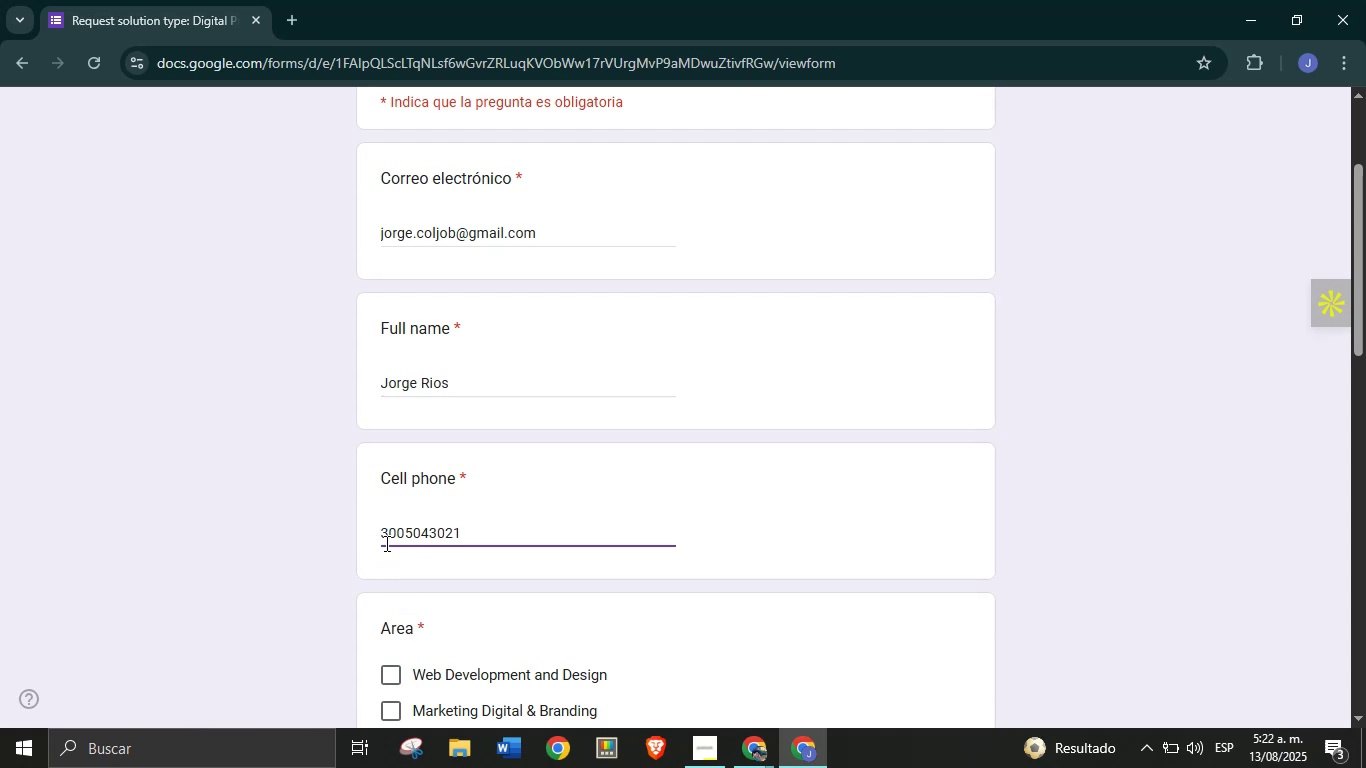 
key(ArrowLeft)
 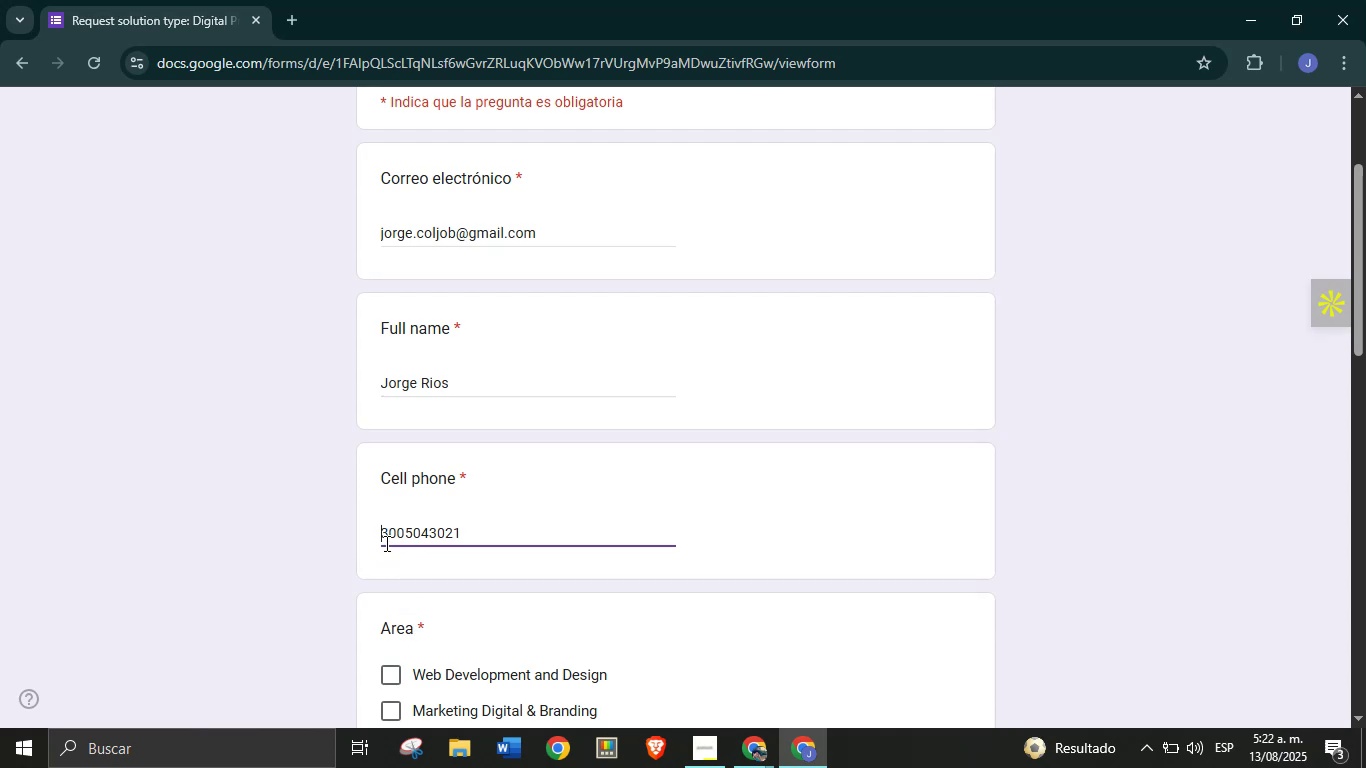 
type(=57 )
 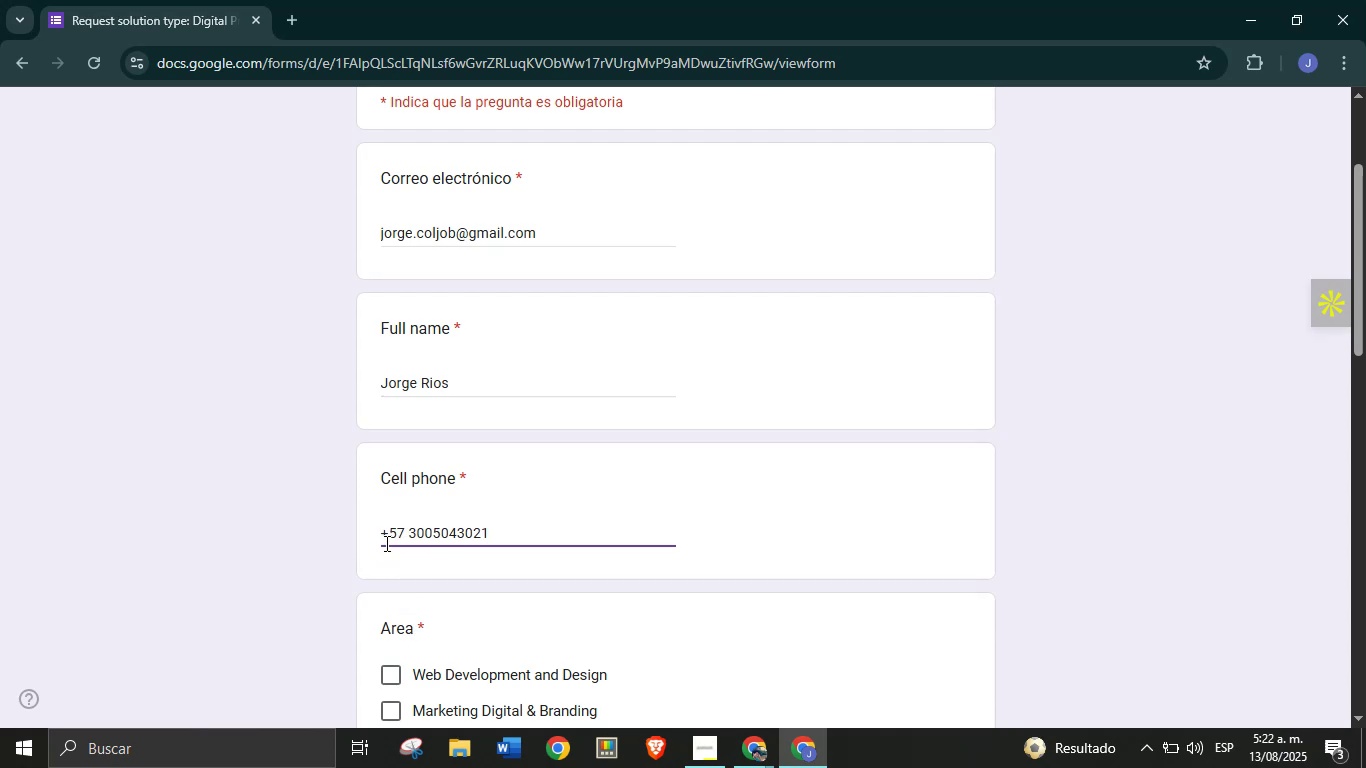 
scroll: coordinate [397, 540], scroll_direction: down, amount: 1.0
 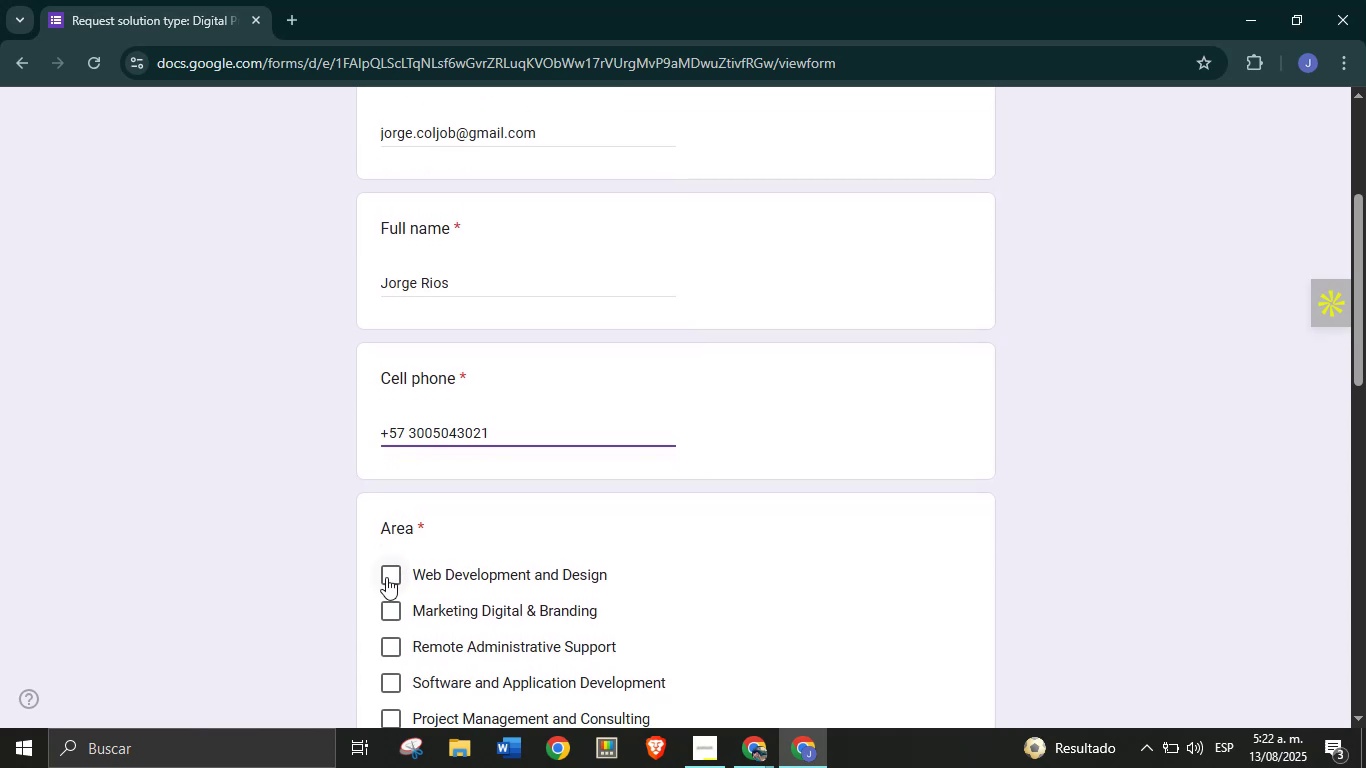 
left_click([386, 577])
 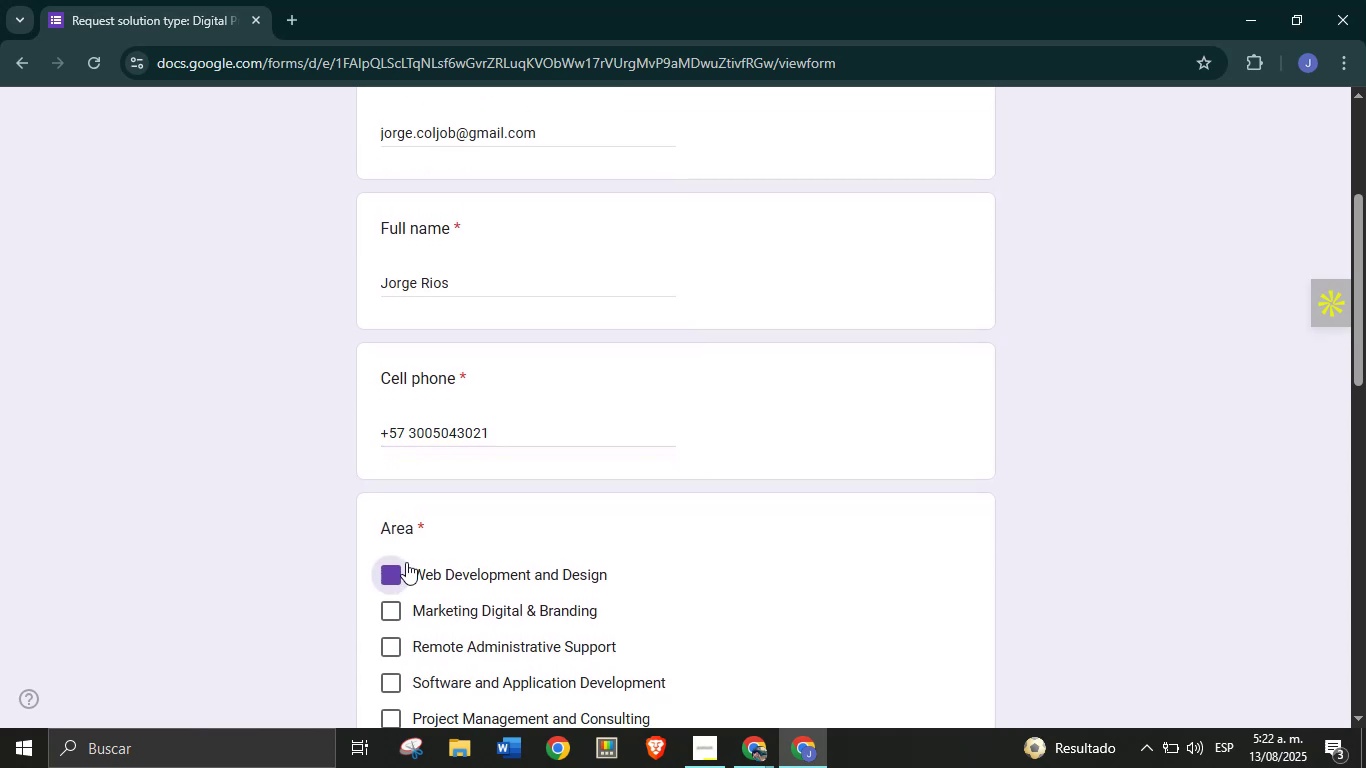 
scroll: coordinate [449, 510], scroll_direction: down, amount: 5.0
 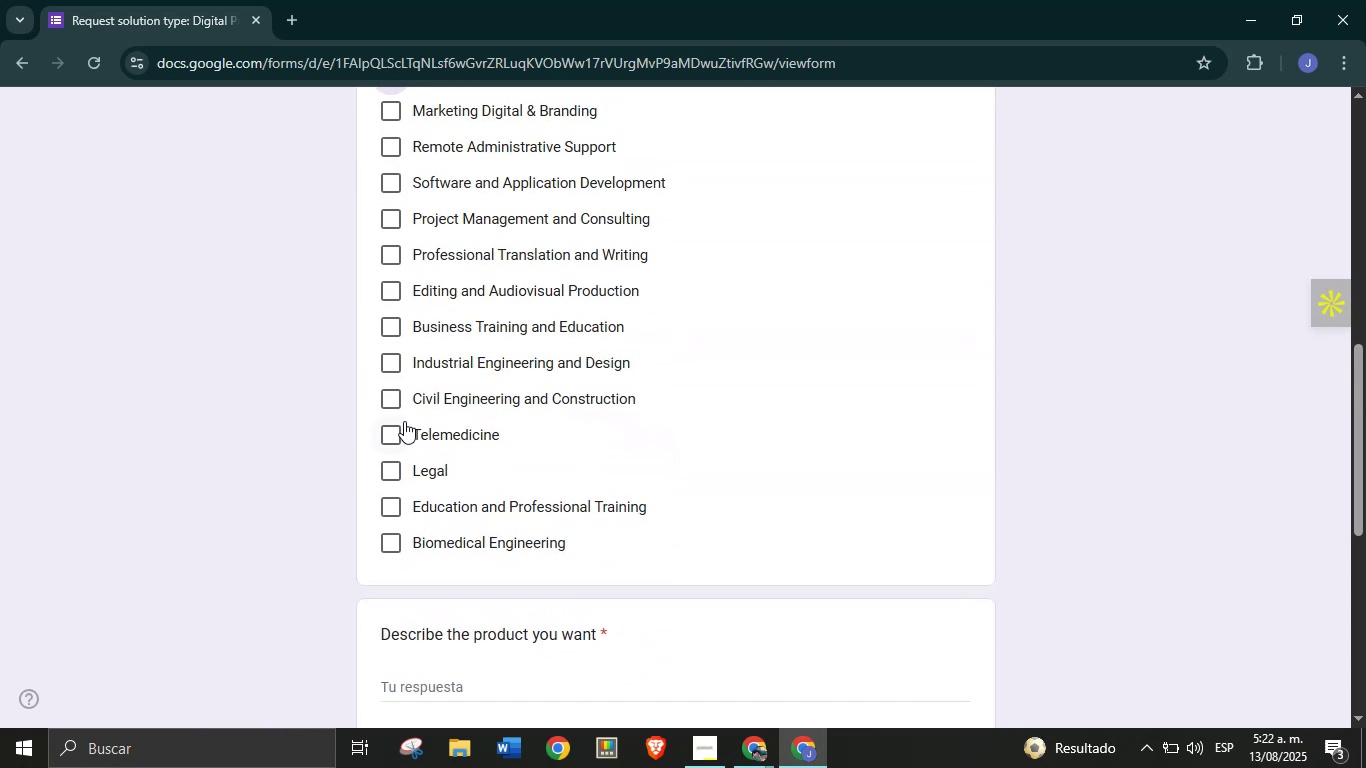 
left_click([392, 433])
 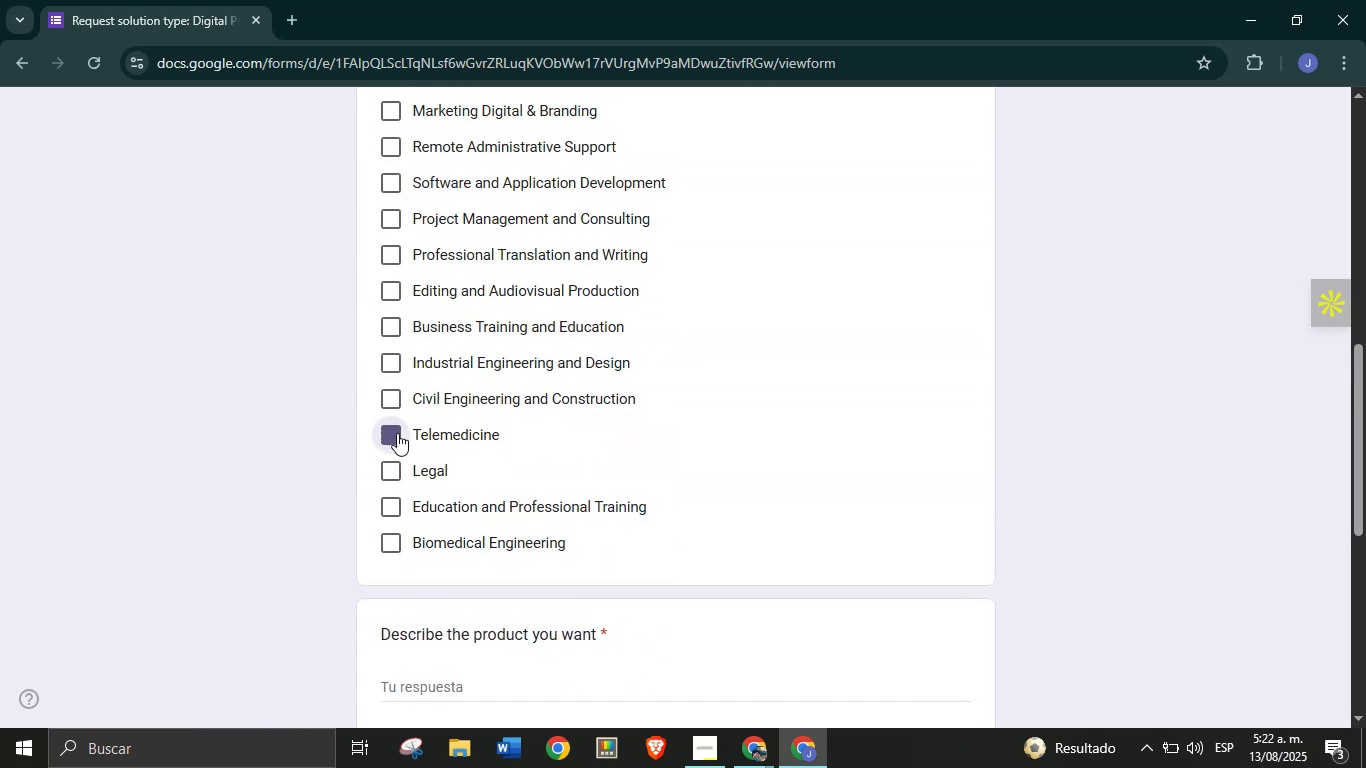 
scroll: coordinate [425, 454], scroll_direction: up, amount: 1.0
 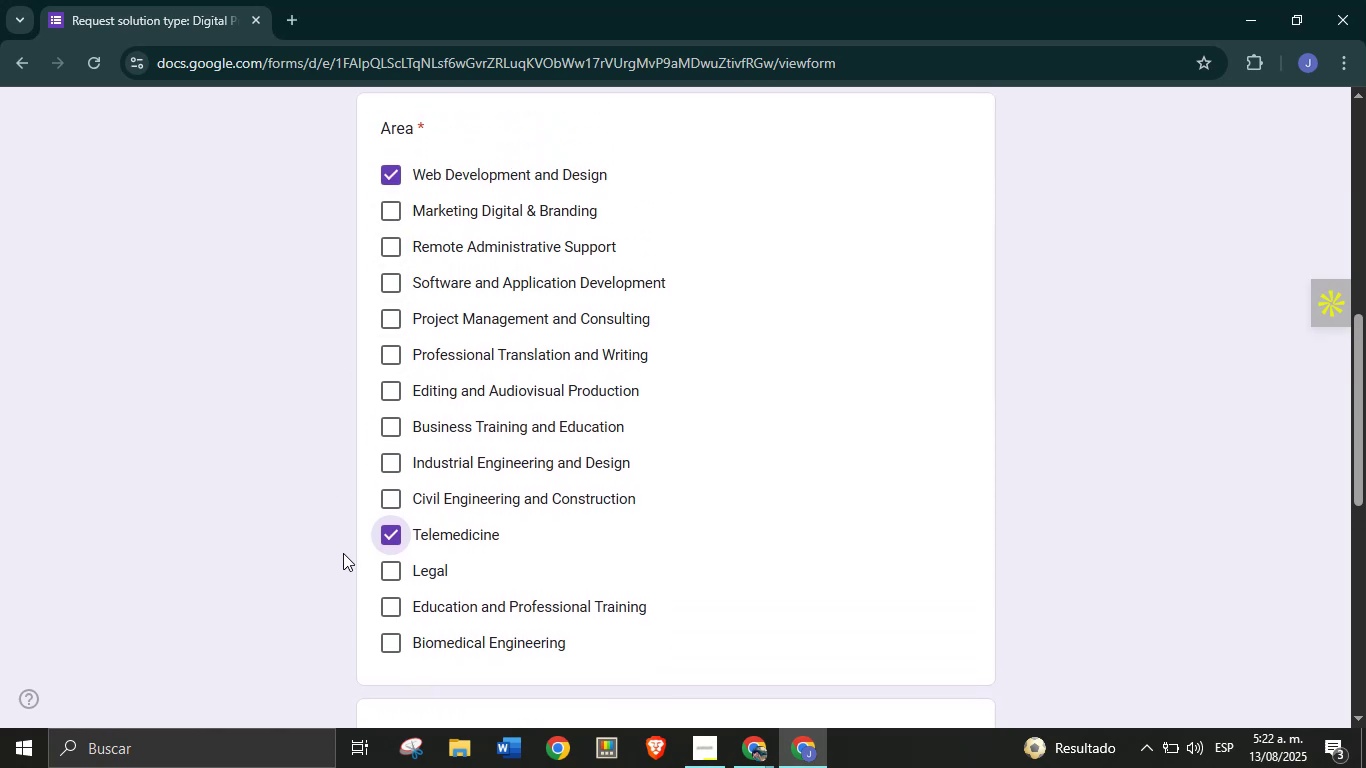 
left_click([387, 531])
 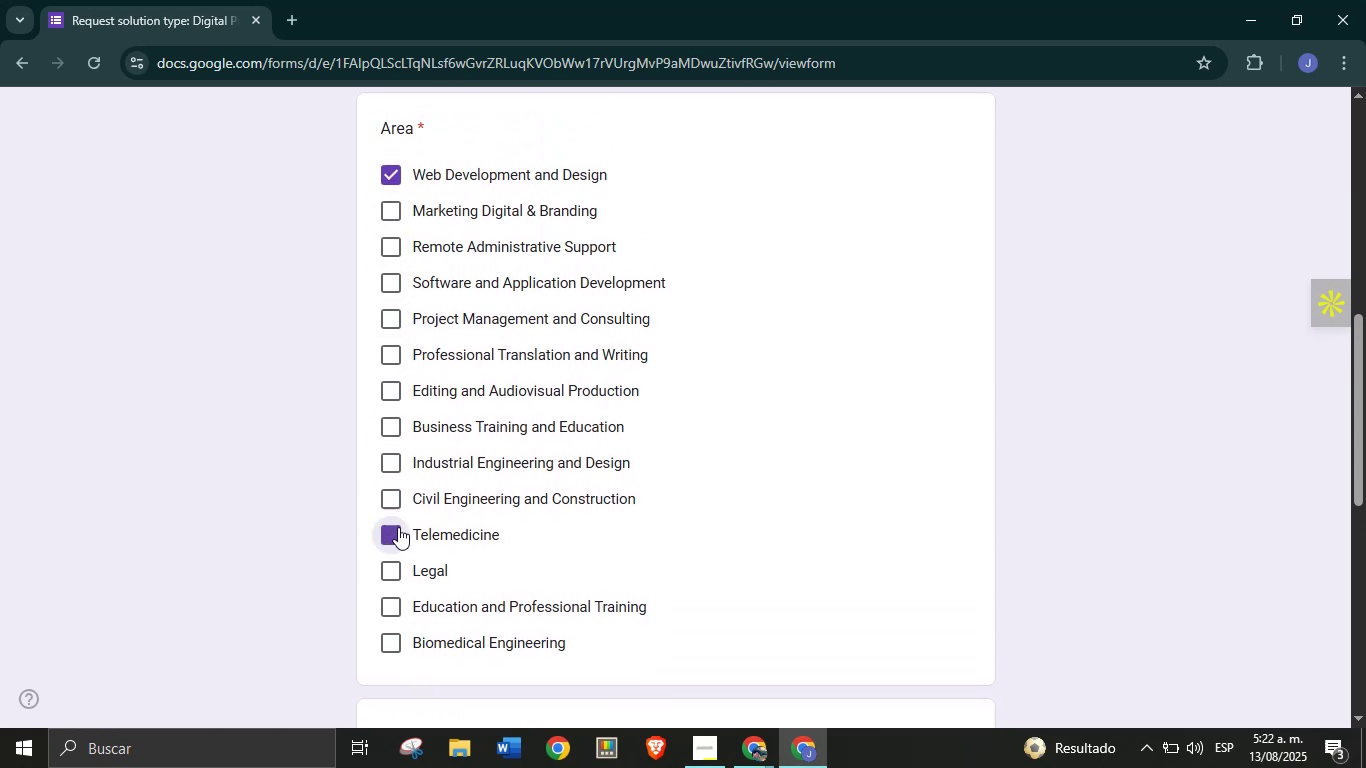 
scroll: coordinate [523, 465], scroll_direction: down, amount: 3.0
 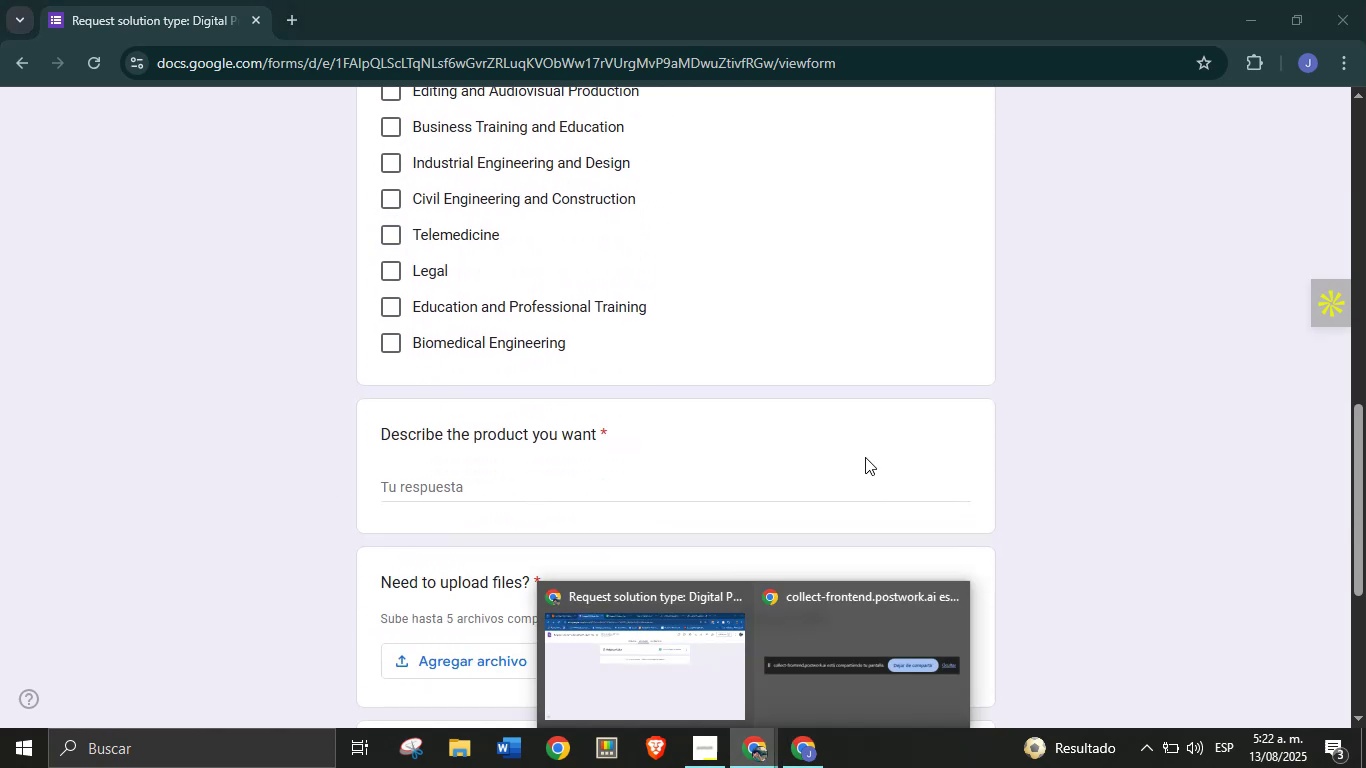 
left_click([659, 685])
 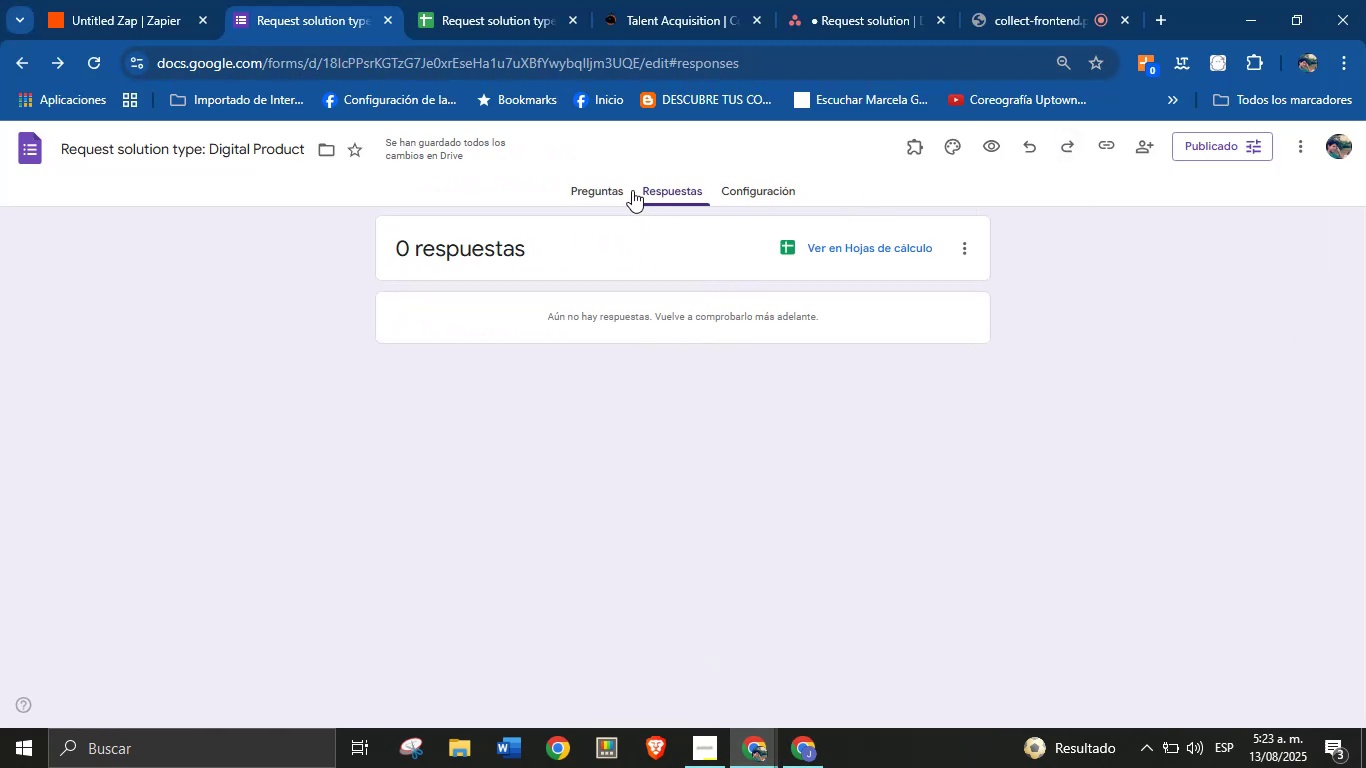 
double_click([593, 182])
 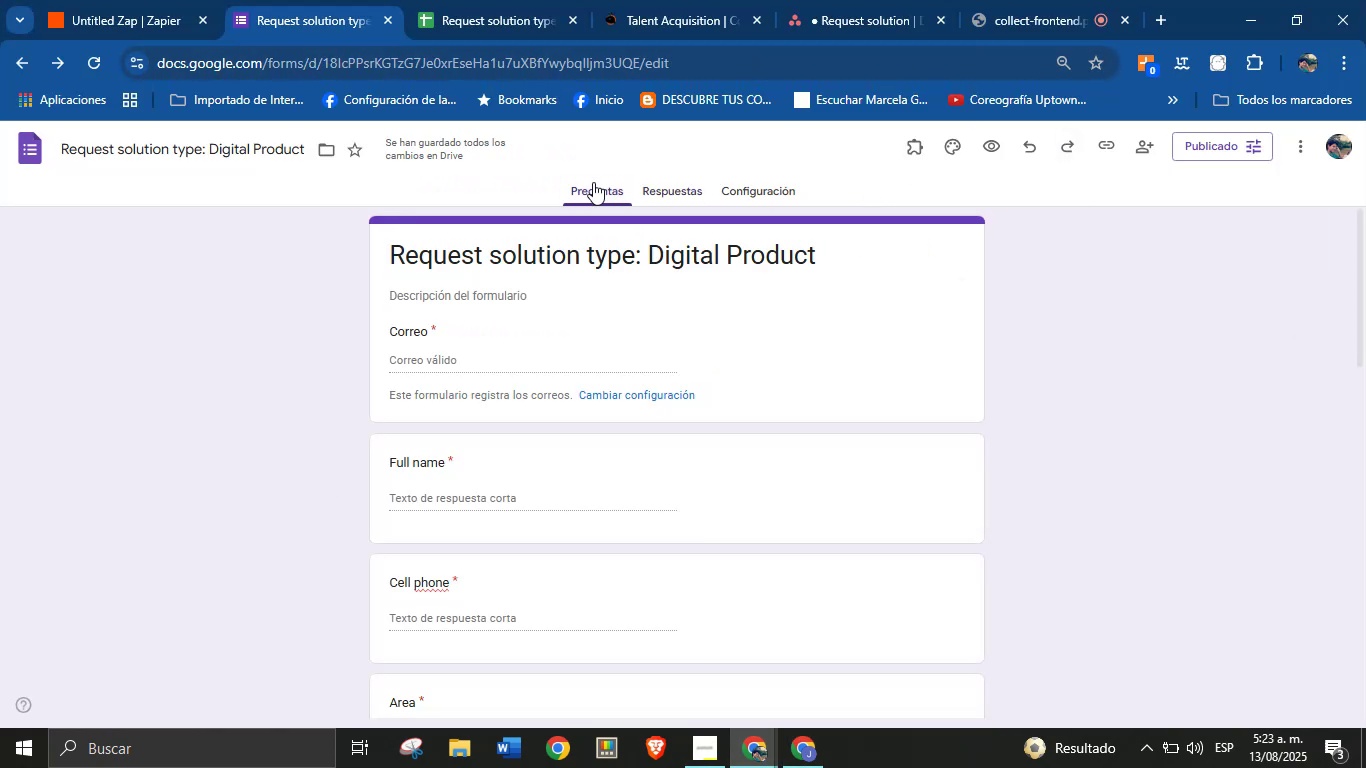 
scroll: coordinate [617, 365], scroll_direction: down, amount: 3.0
 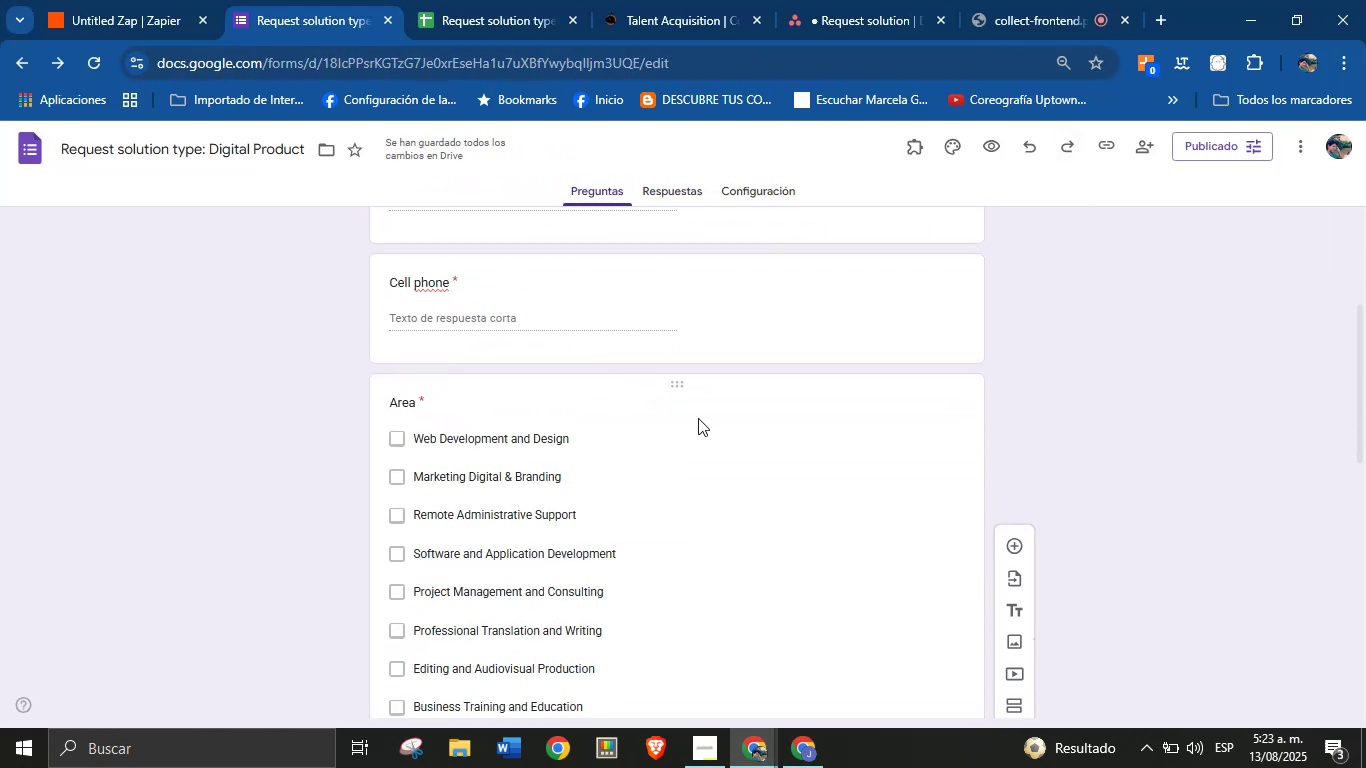 
left_click([750, 408])
 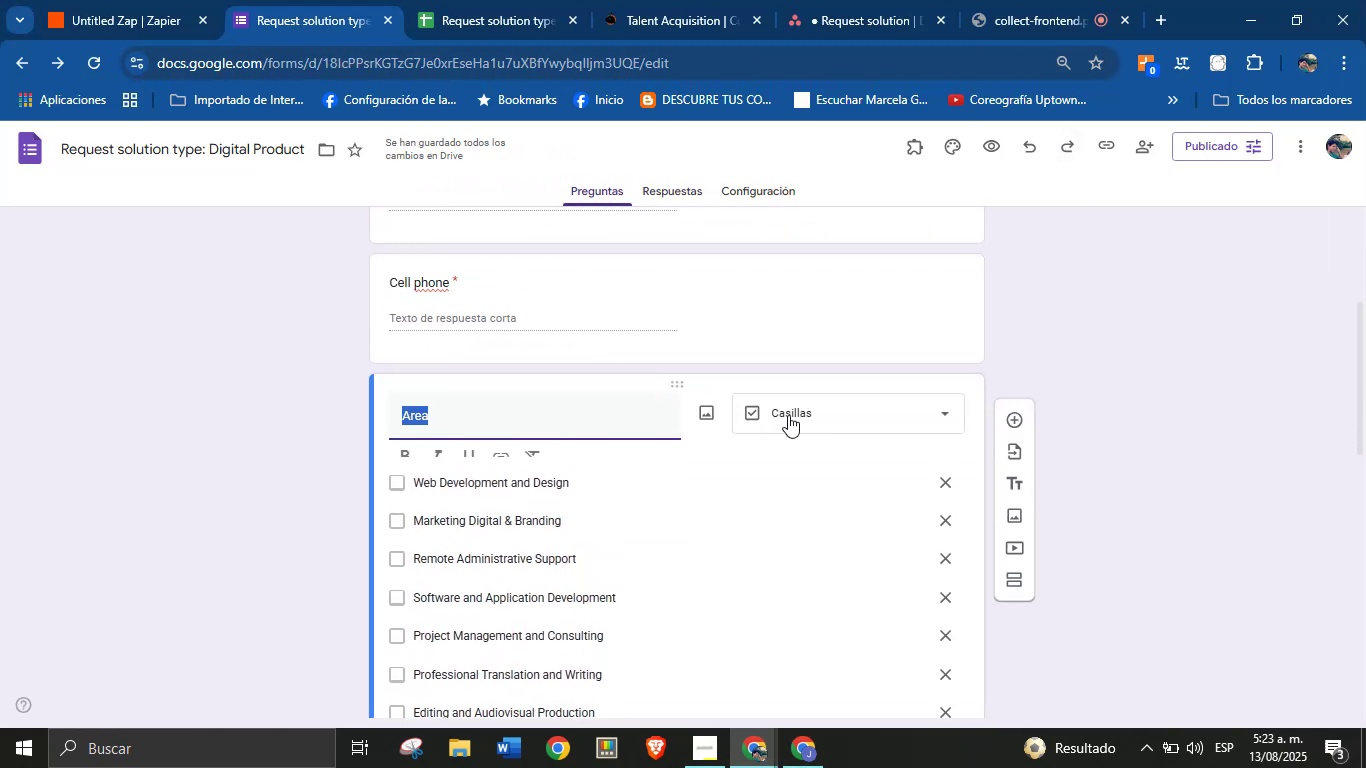 
left_click([809, 410])
 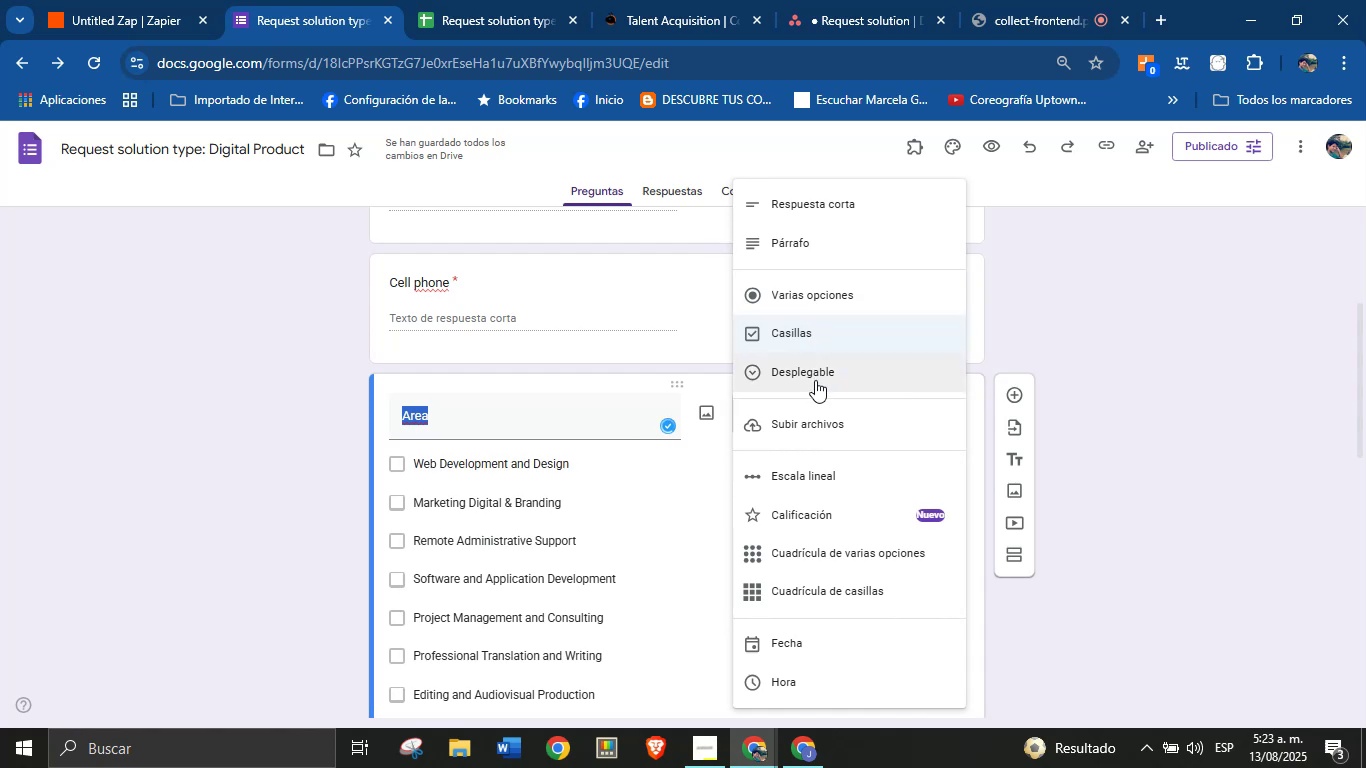 
left_click([817, 374])
 